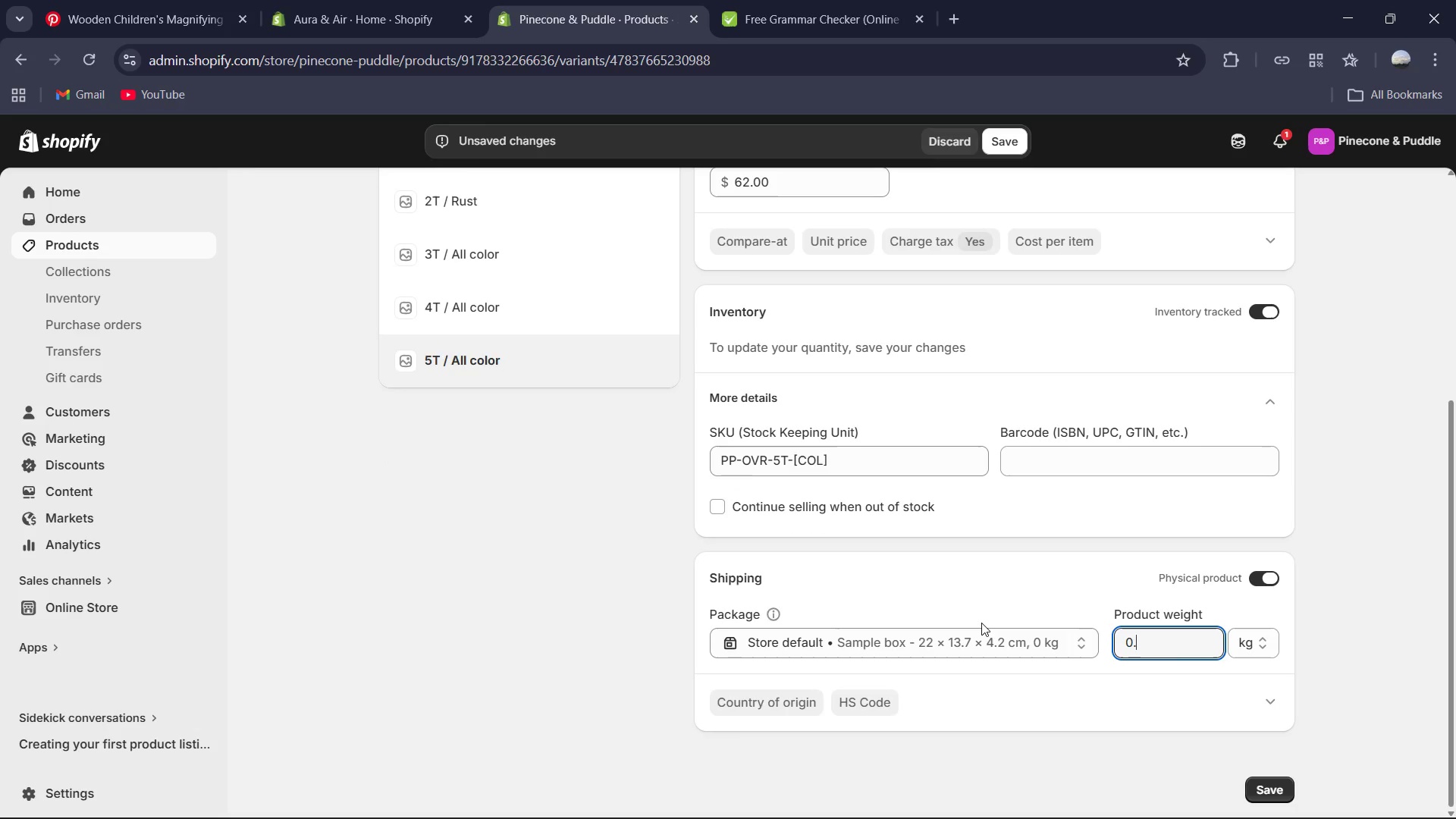 
key(NumpadDecimal)
 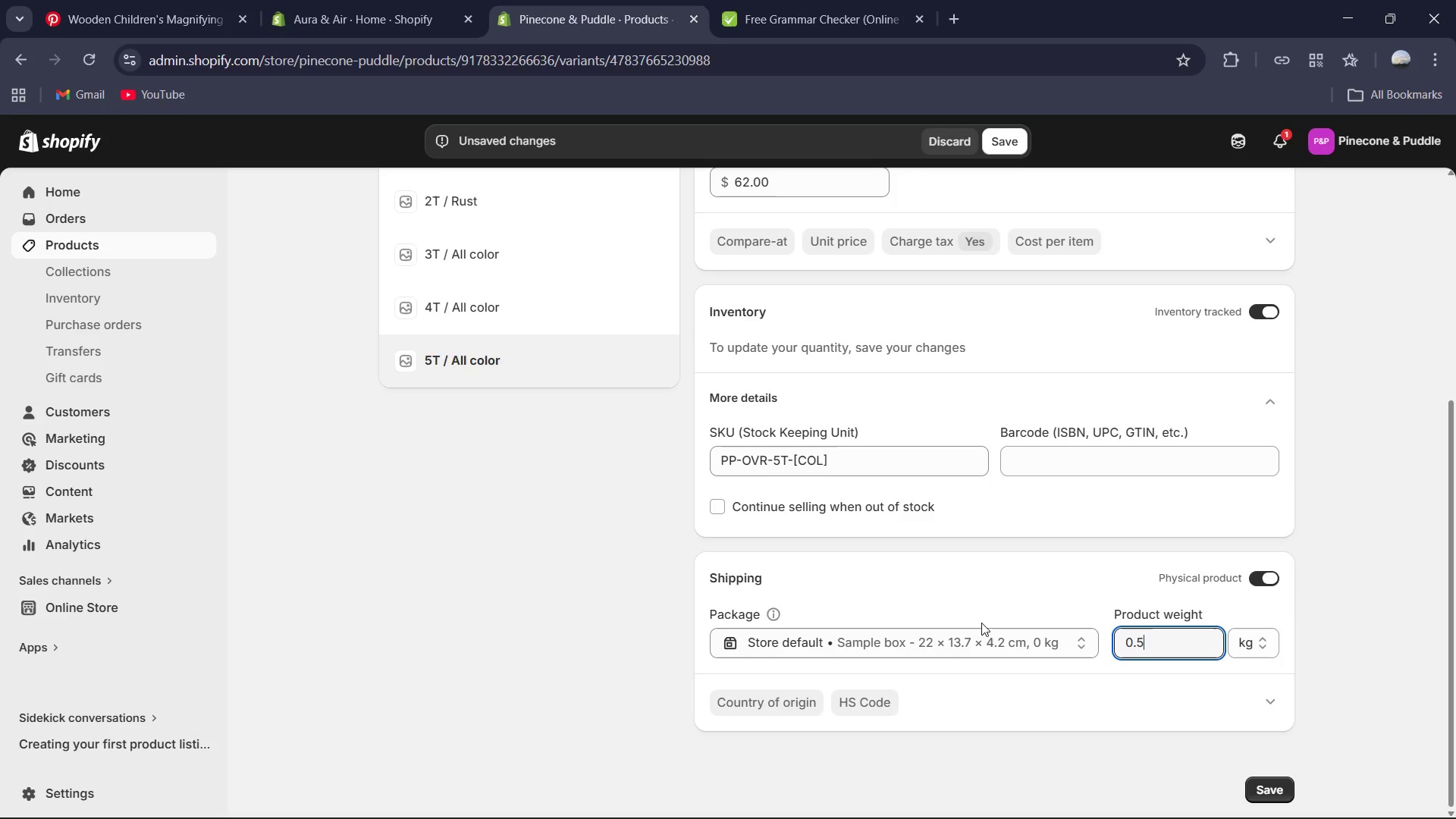 
key(Numpad5)
 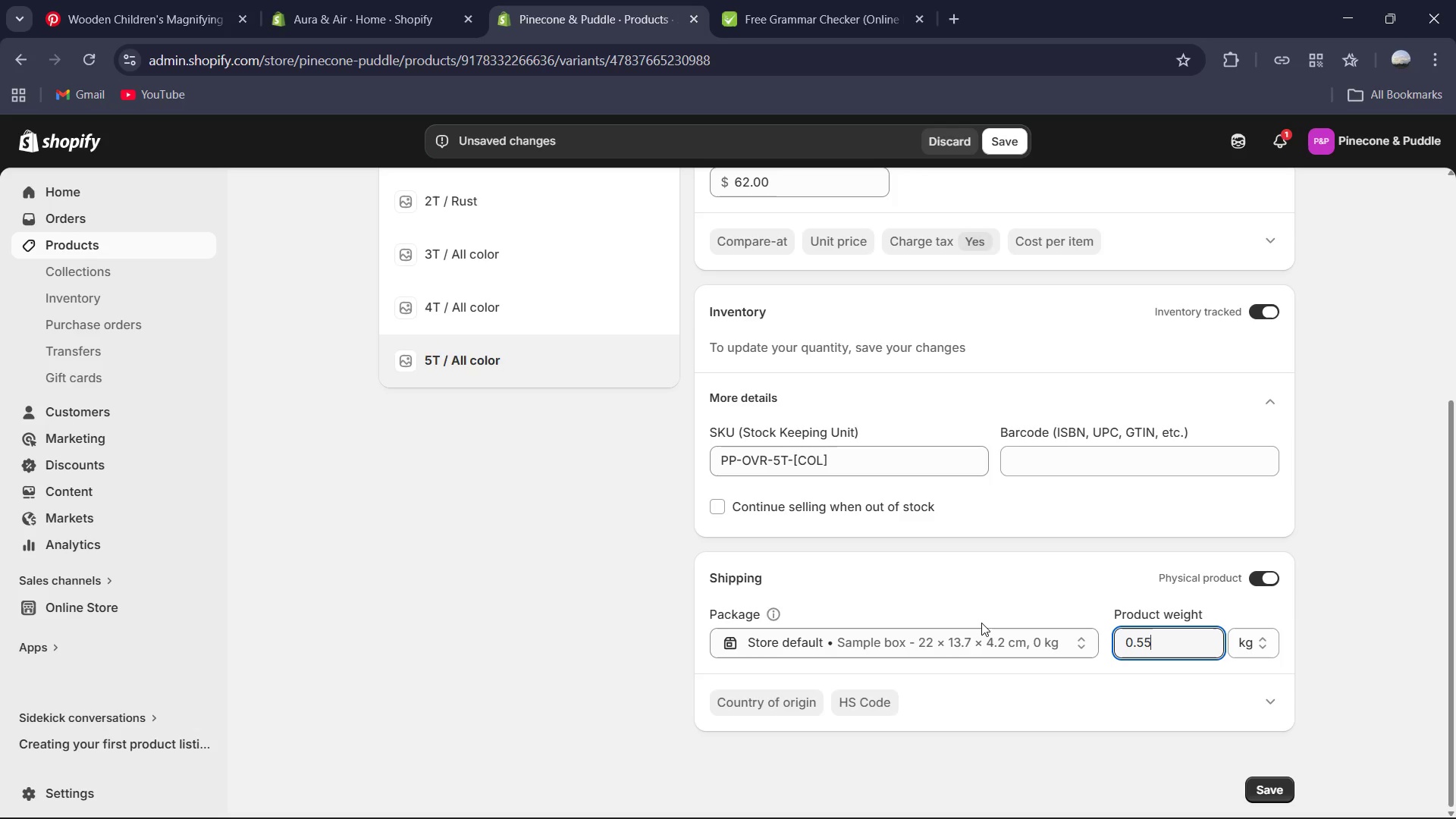 
key(Numpad5)
 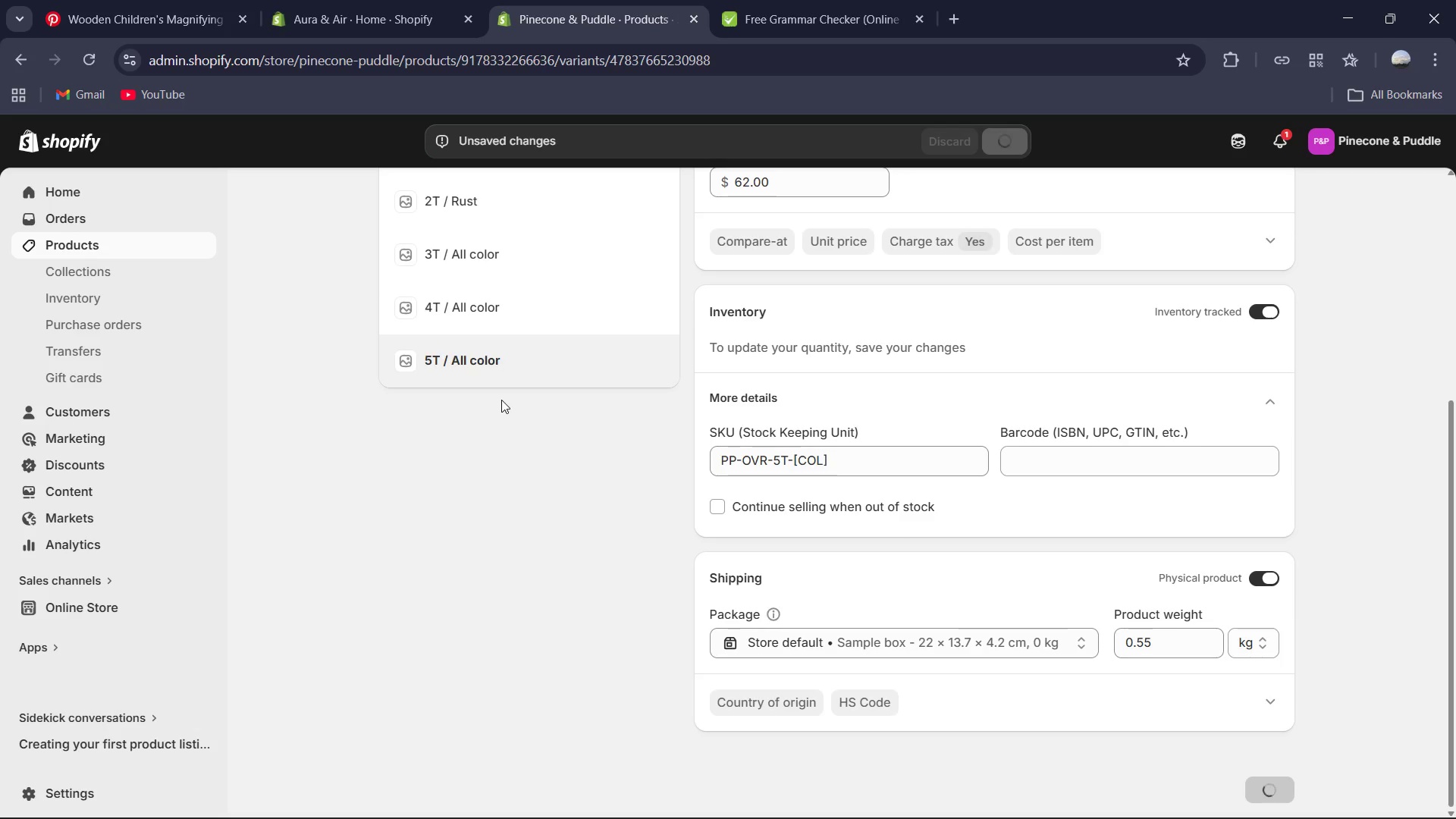 
scroll: coordinate [491, 417], scroll_direction: up, amount: 6.0
 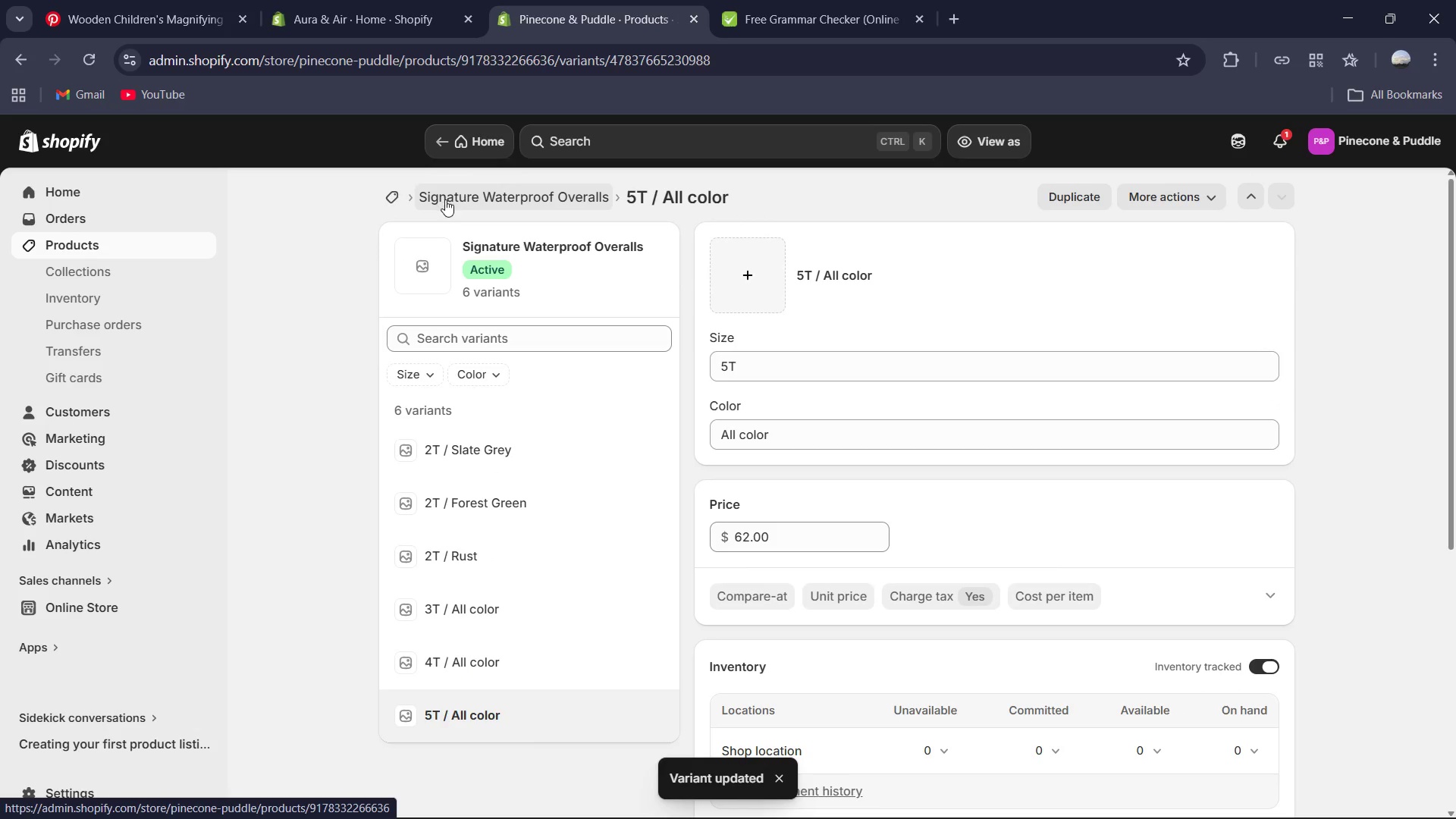 
left_click([472, 207])
 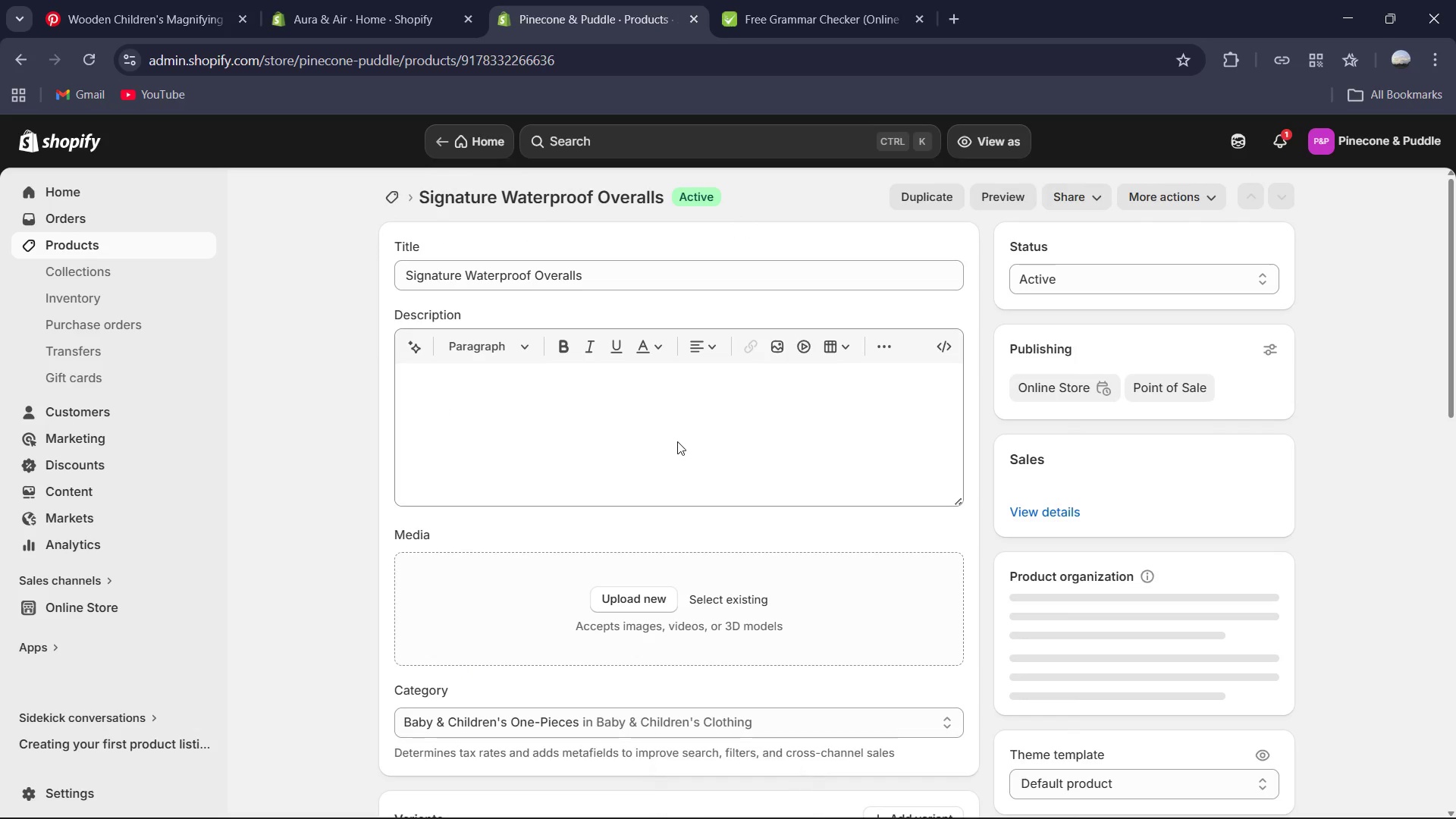 
scroll: coordinate [687, 465], scroll_direction: down, amount: 4.0
 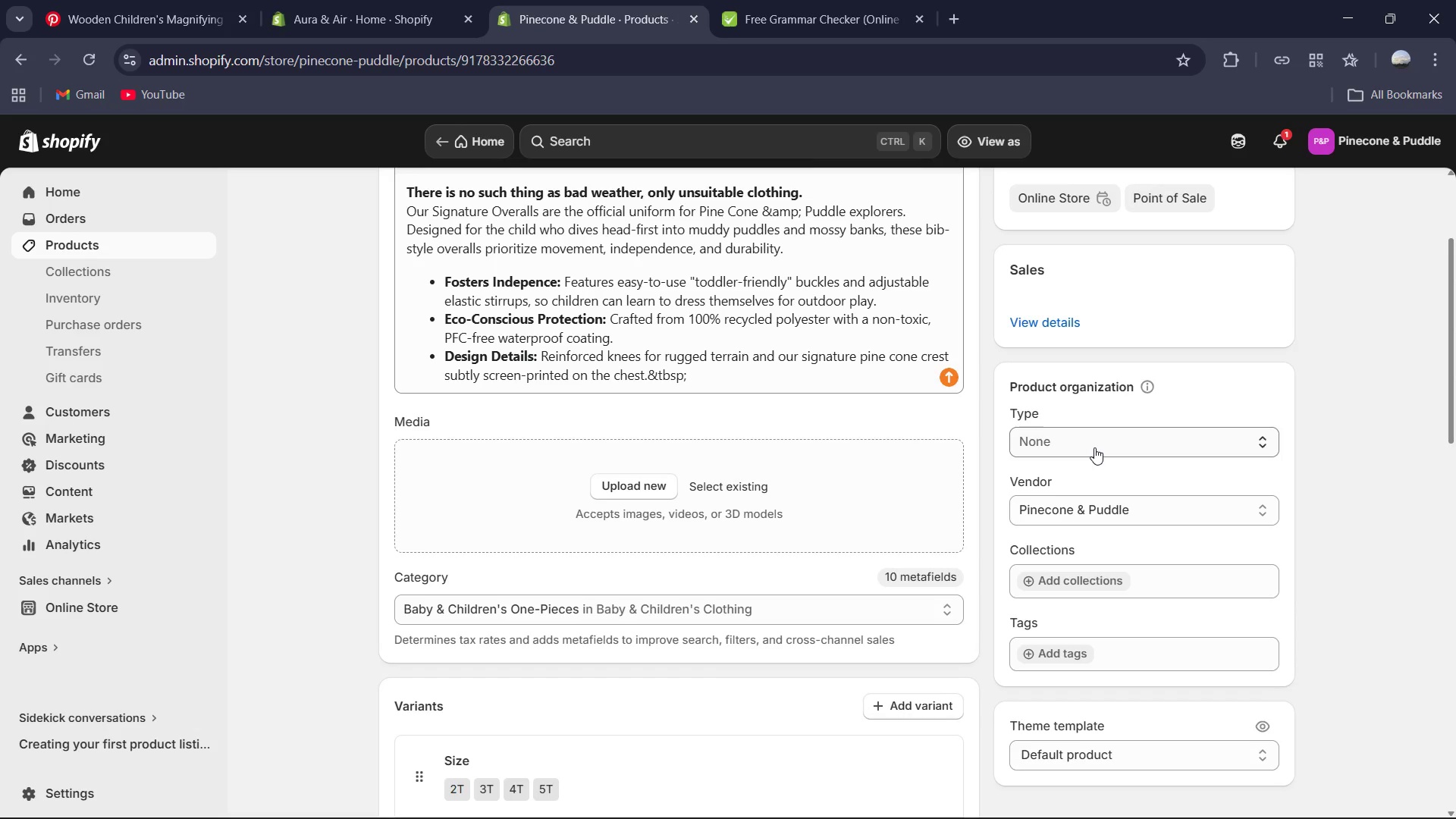 
left_click([1094, 447])
 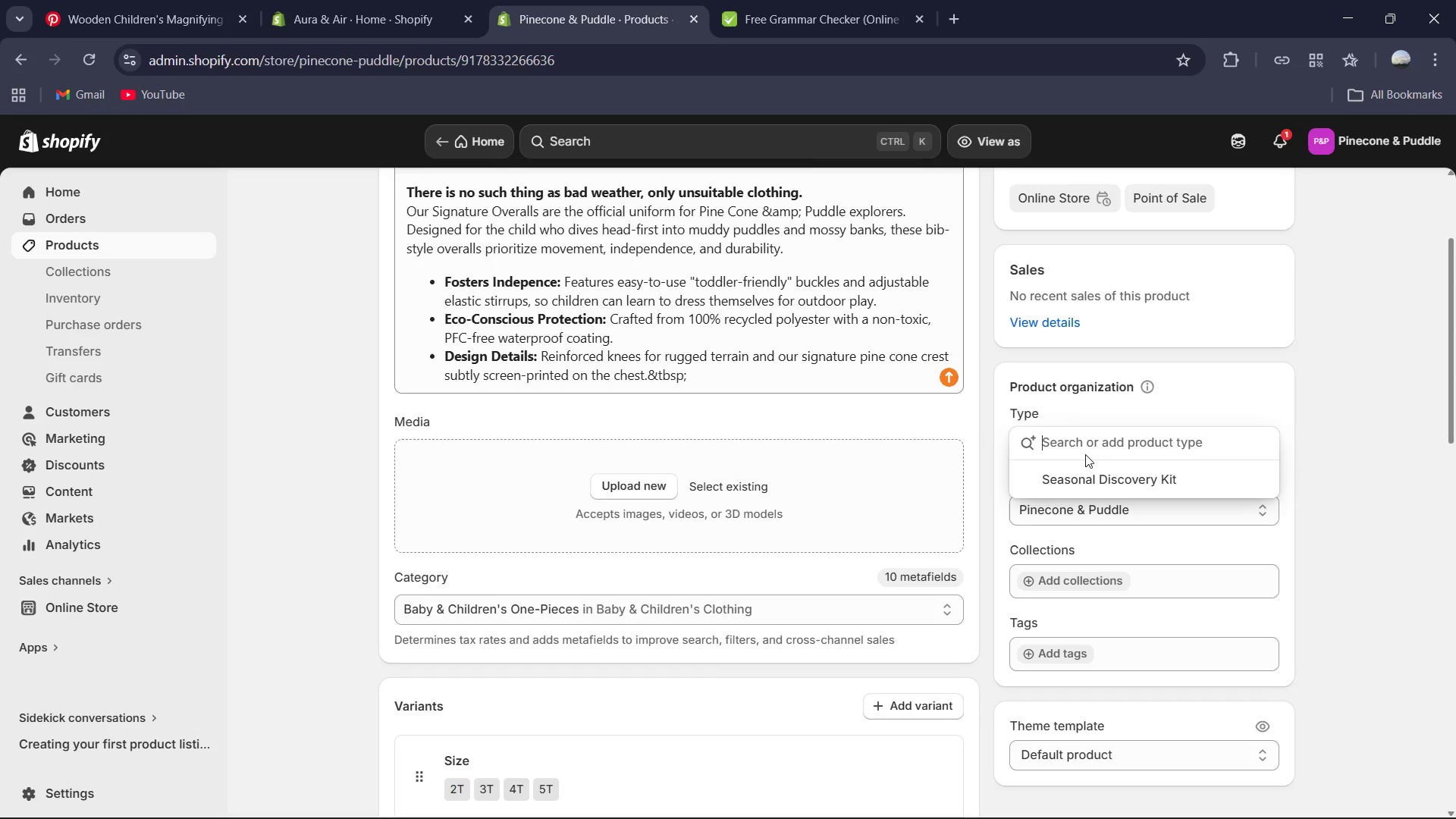 
type(sTUDENT Student Apparel )
 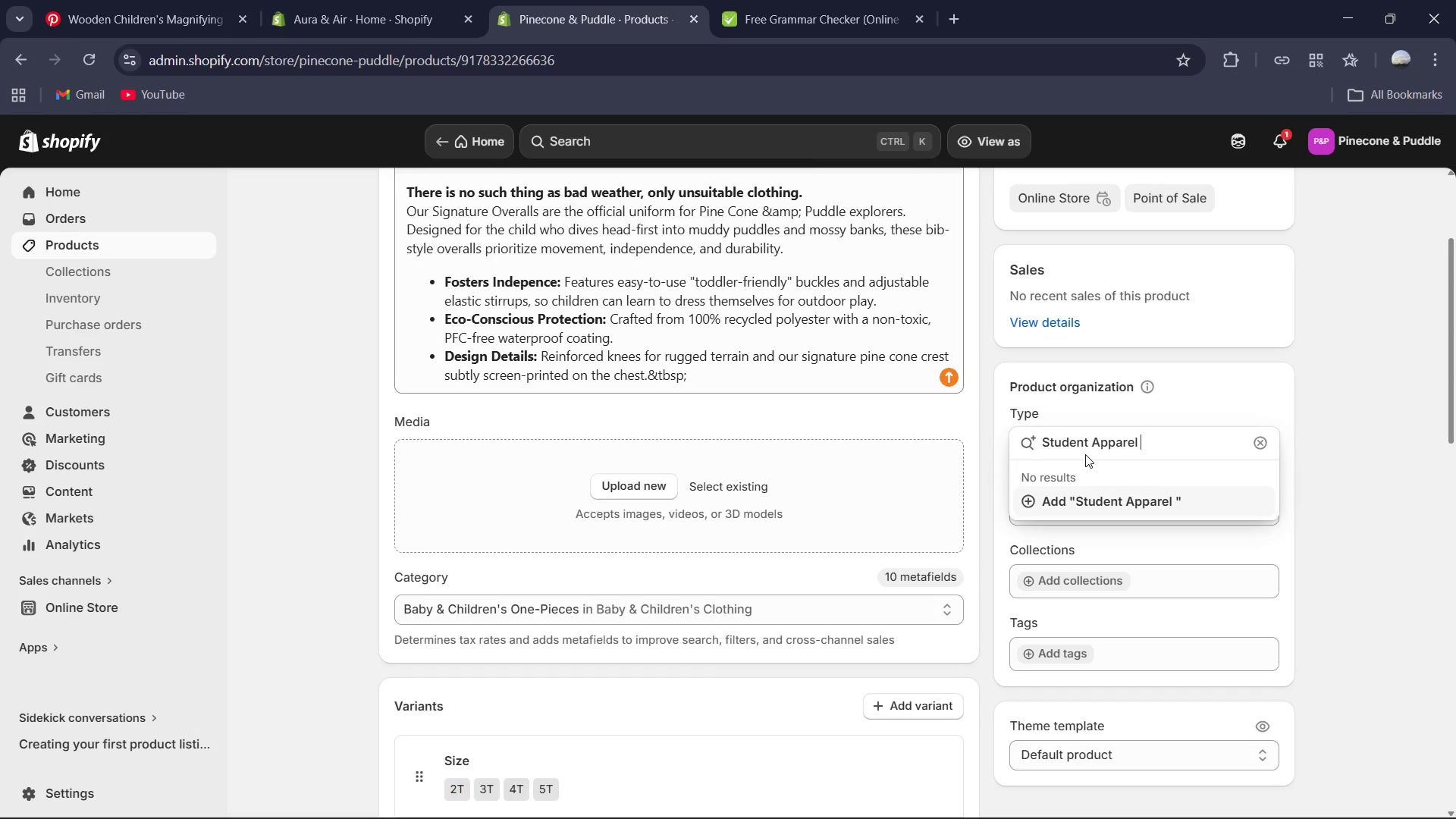 
hold_key(key=Backspace, duration=0.92)
 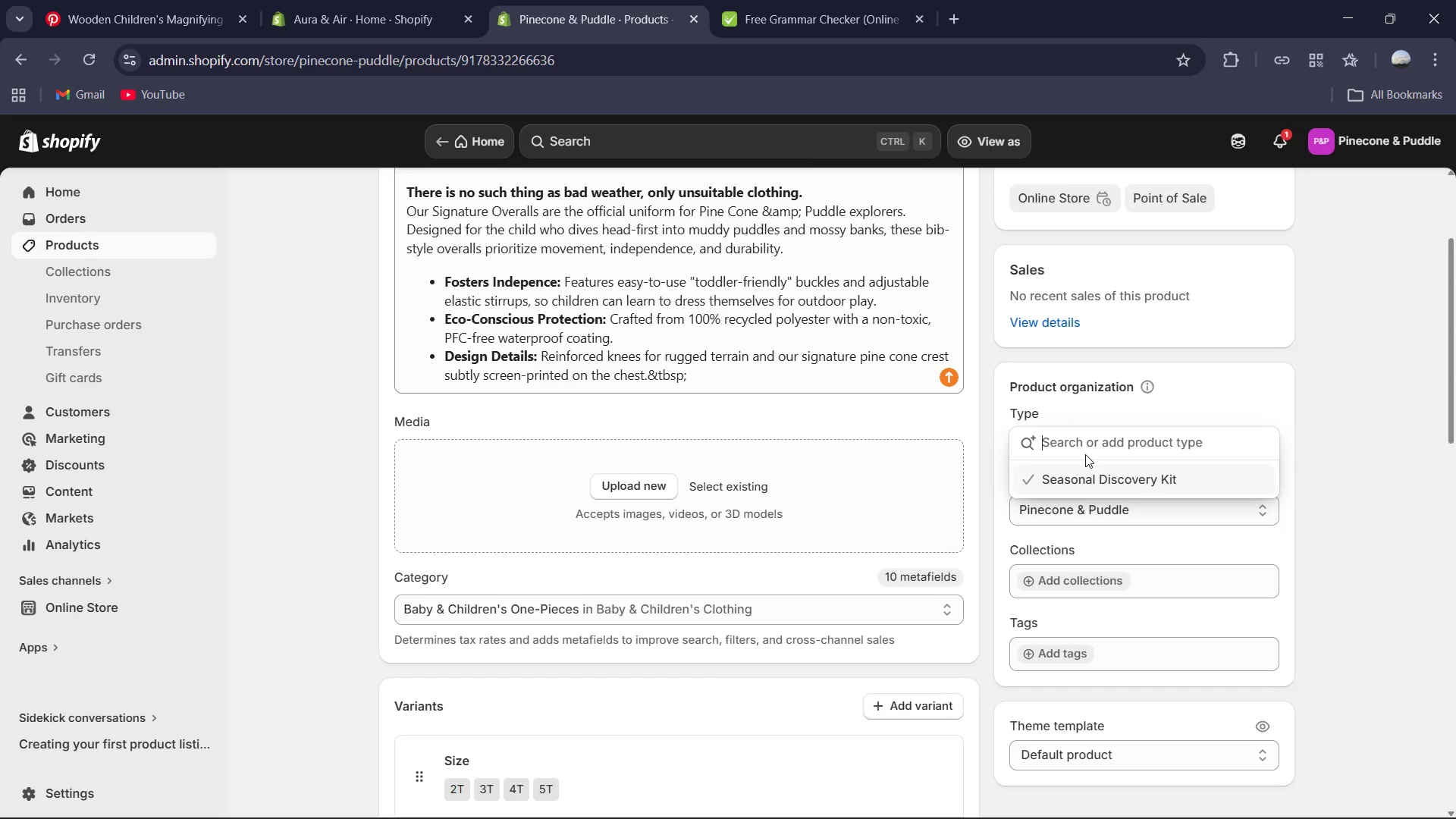 
left_click([1098, 513])
 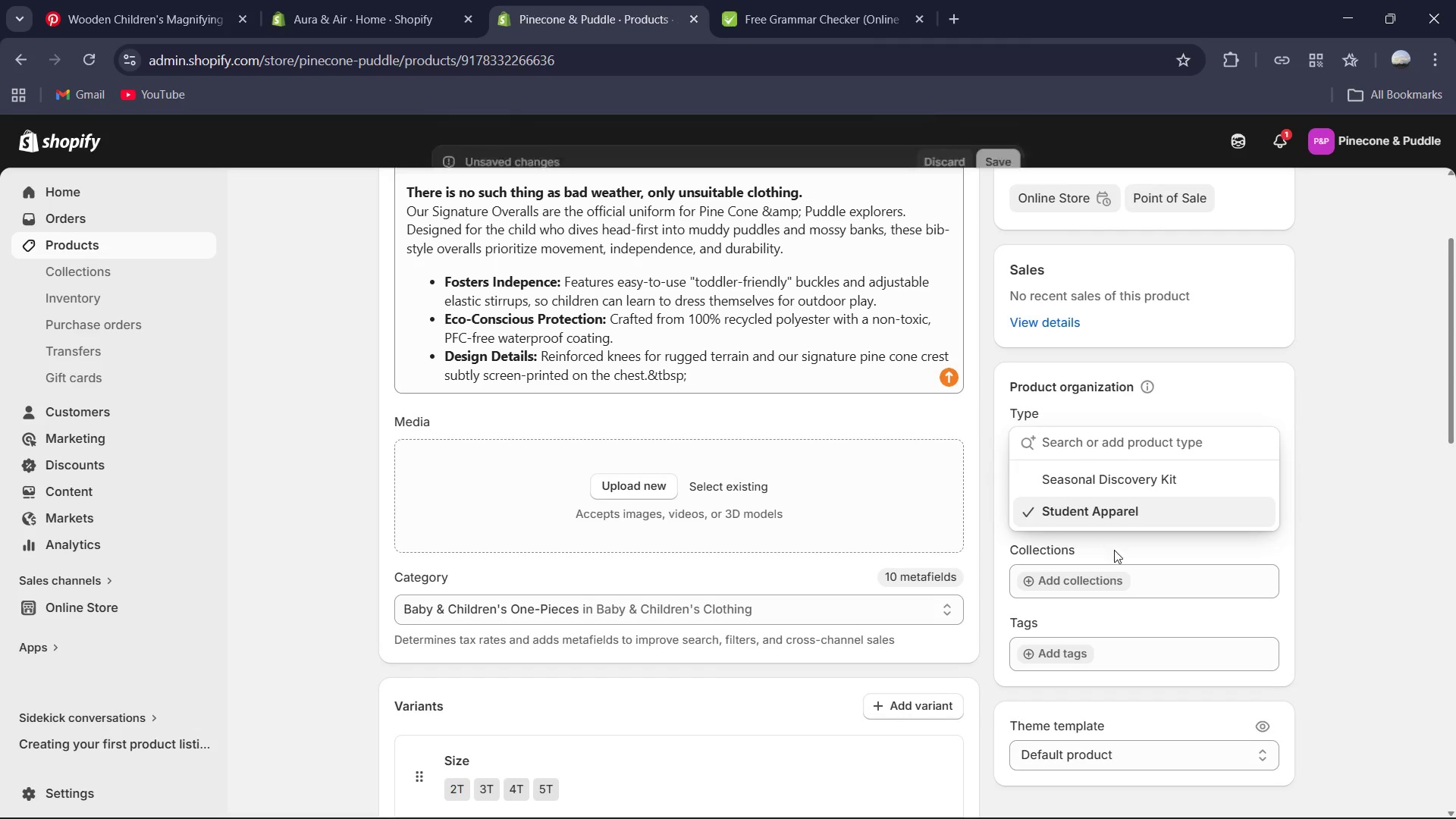 
left_click([1359, 568])
 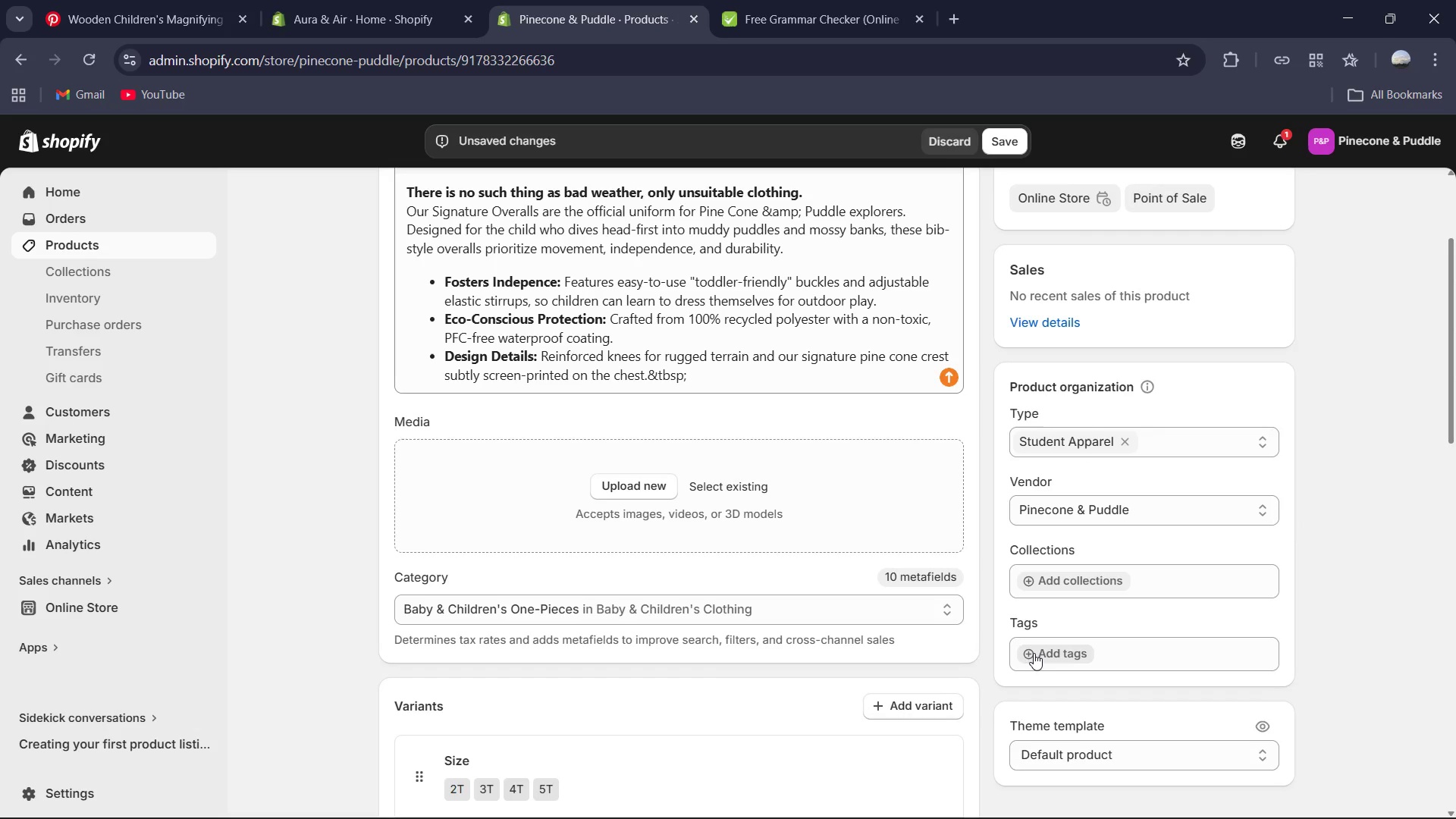 
left_click([1029, 654])
 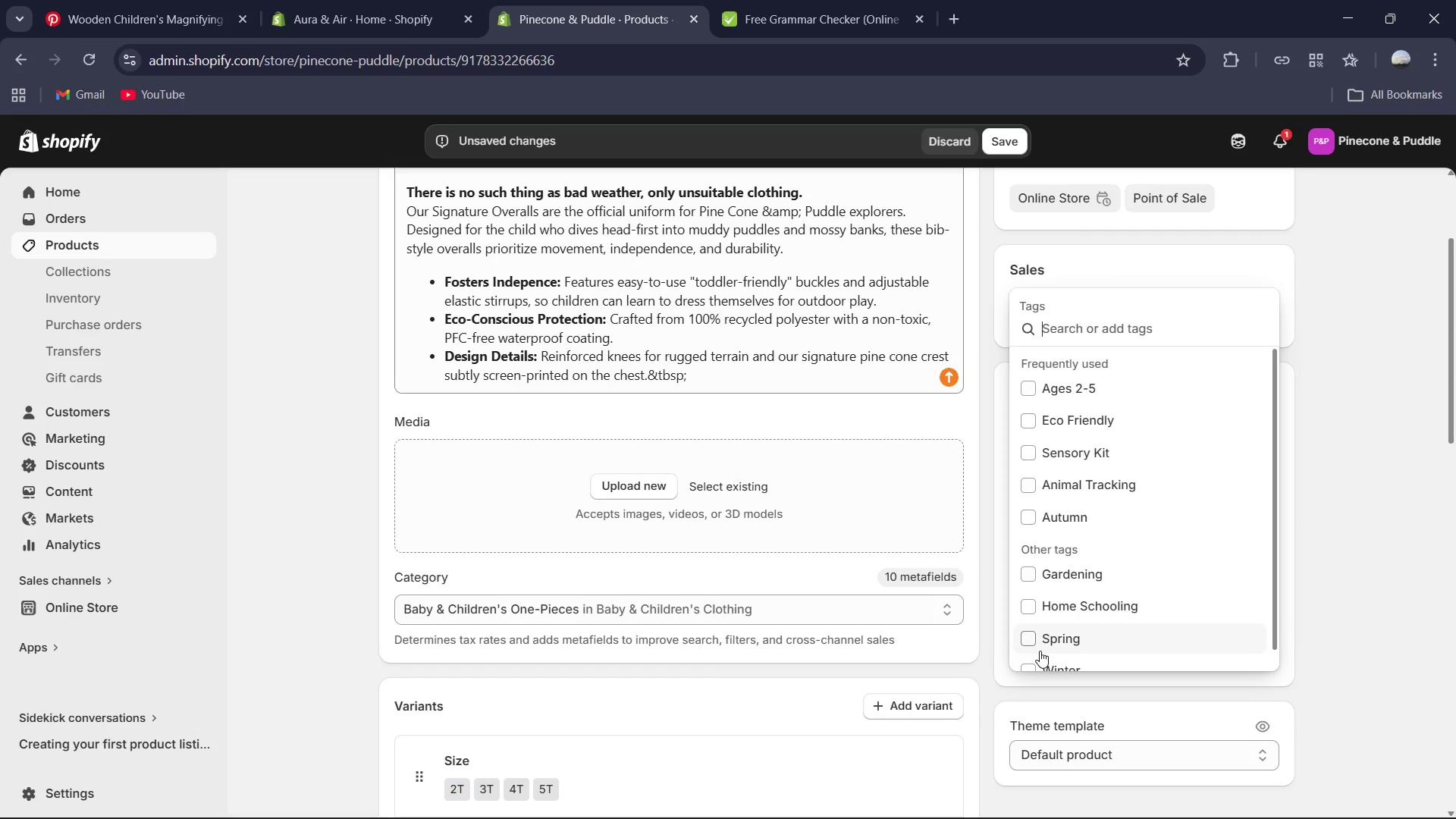 
type(Apparel)
 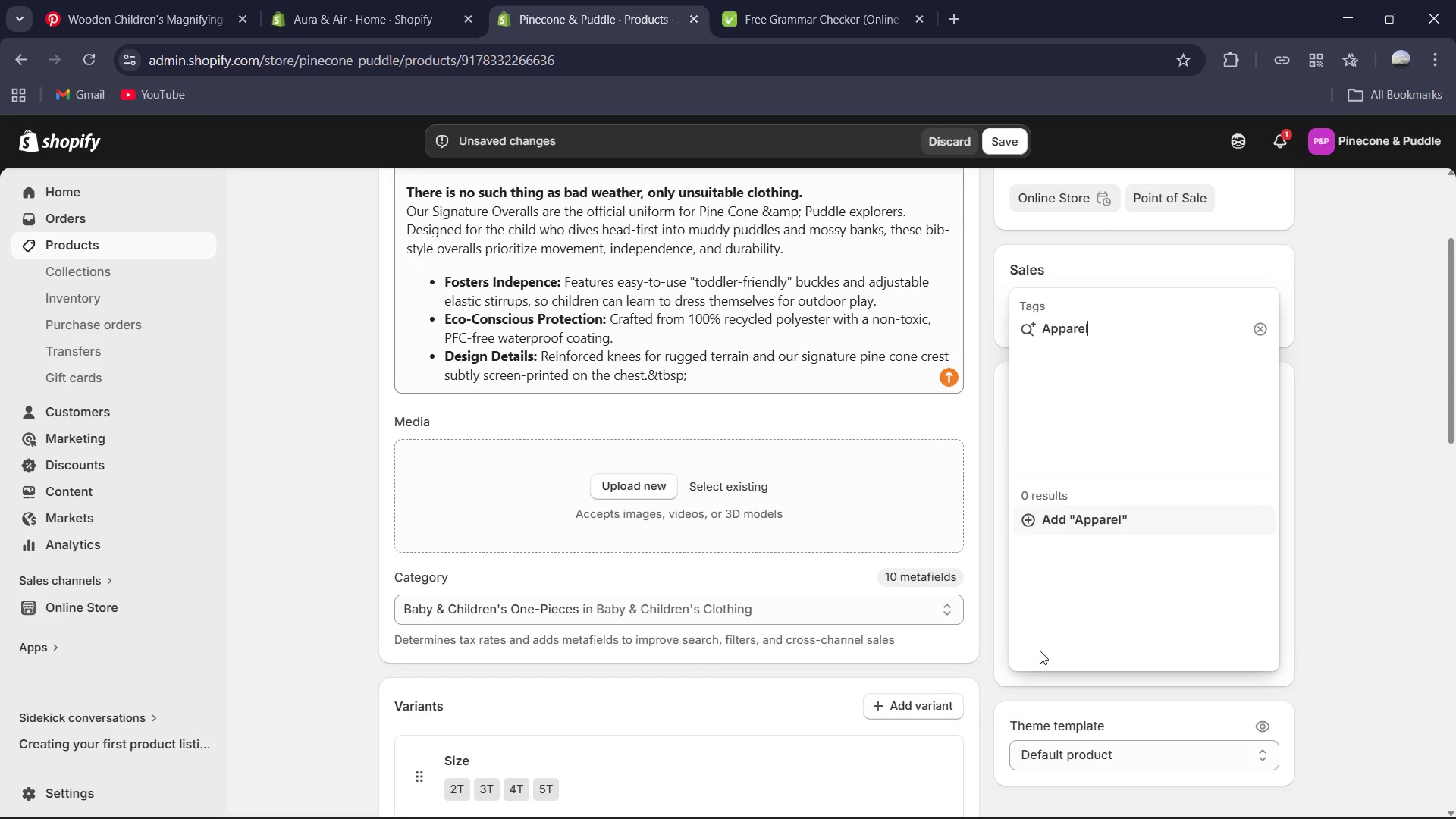 
hold_key(key=Enter, duration=0.47)
 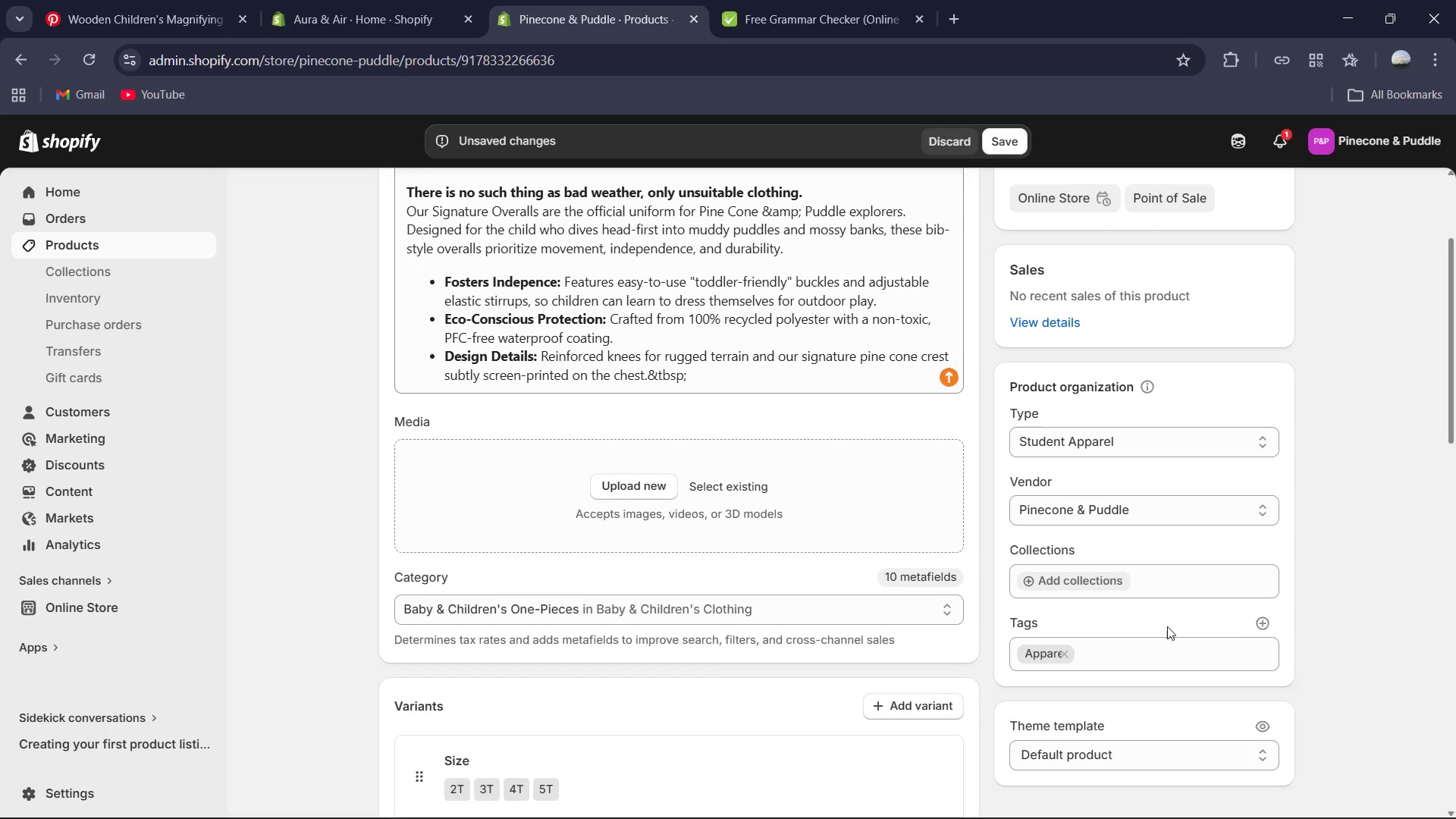 
left_click([1261, 619])
 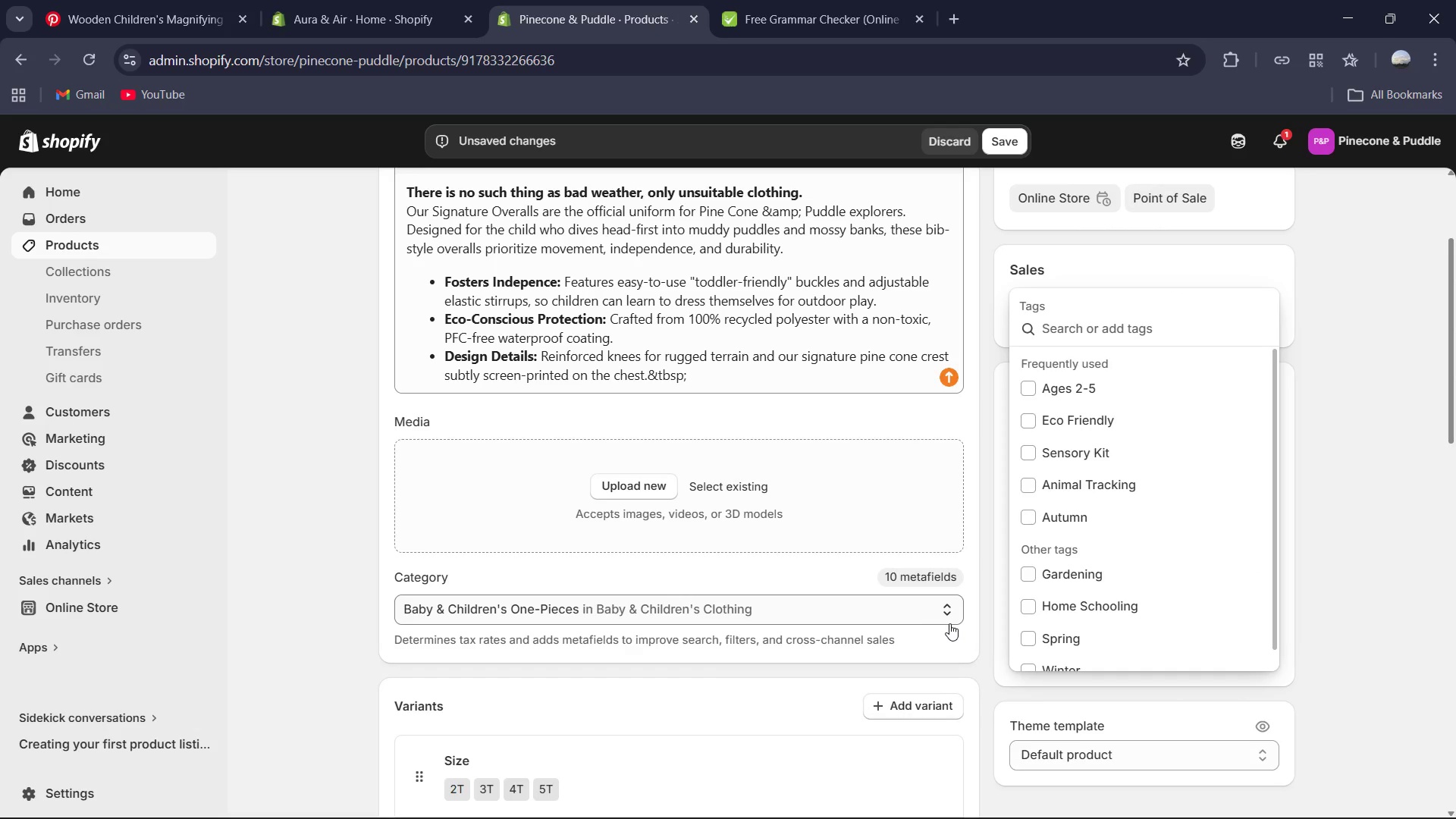 
type(Water)
 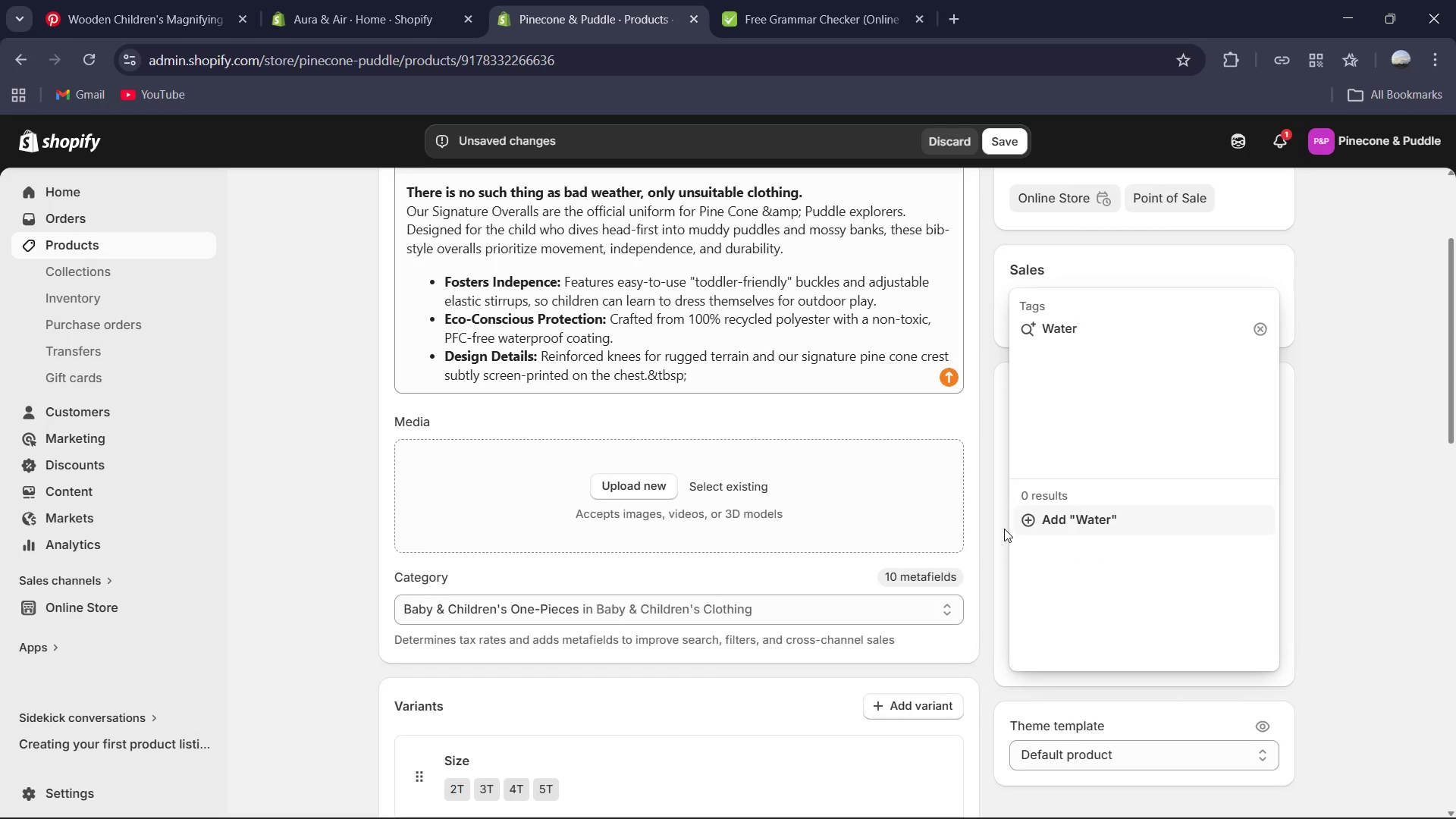 
type(proof)
 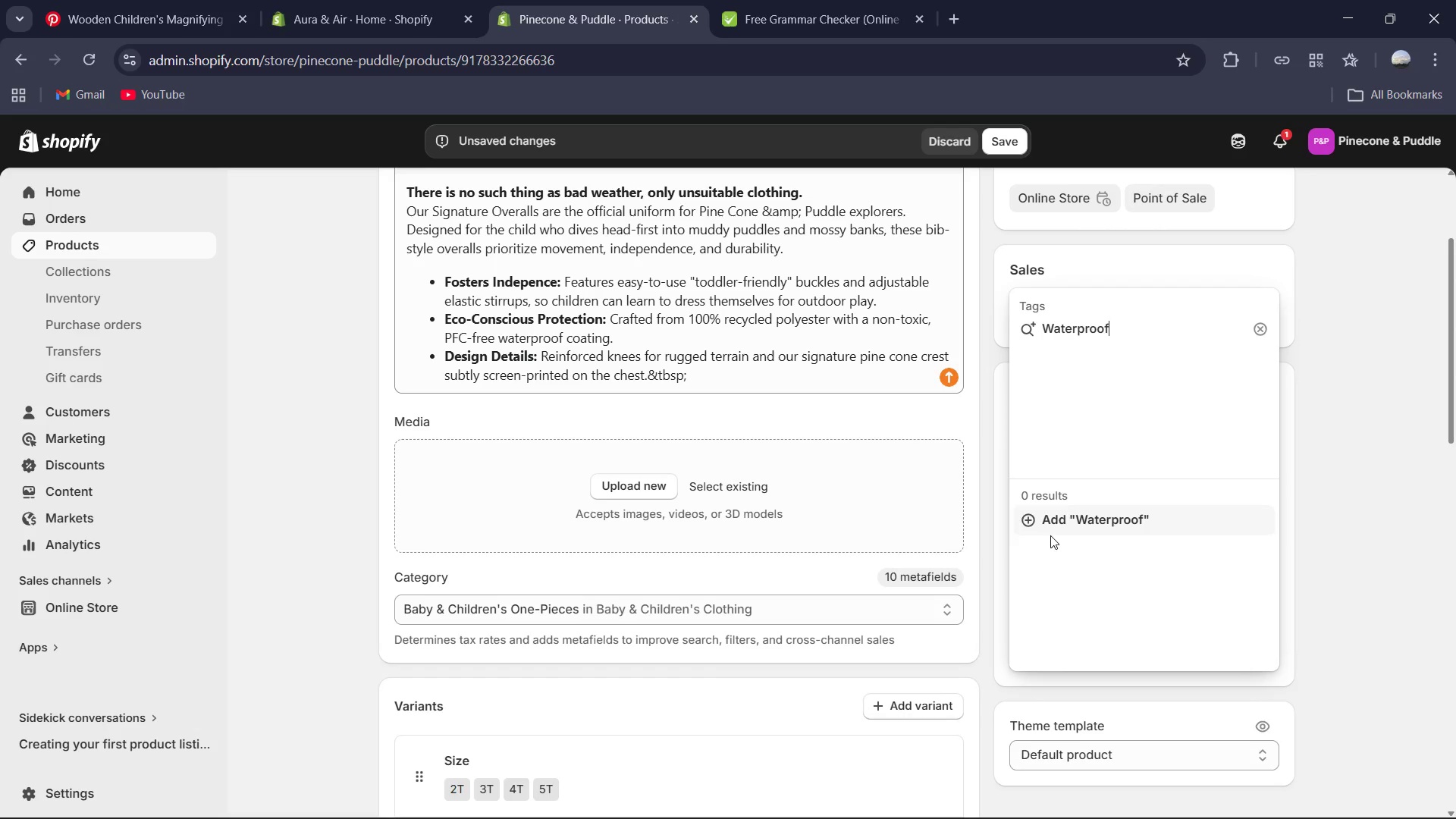 
left_click([1028, 527])
 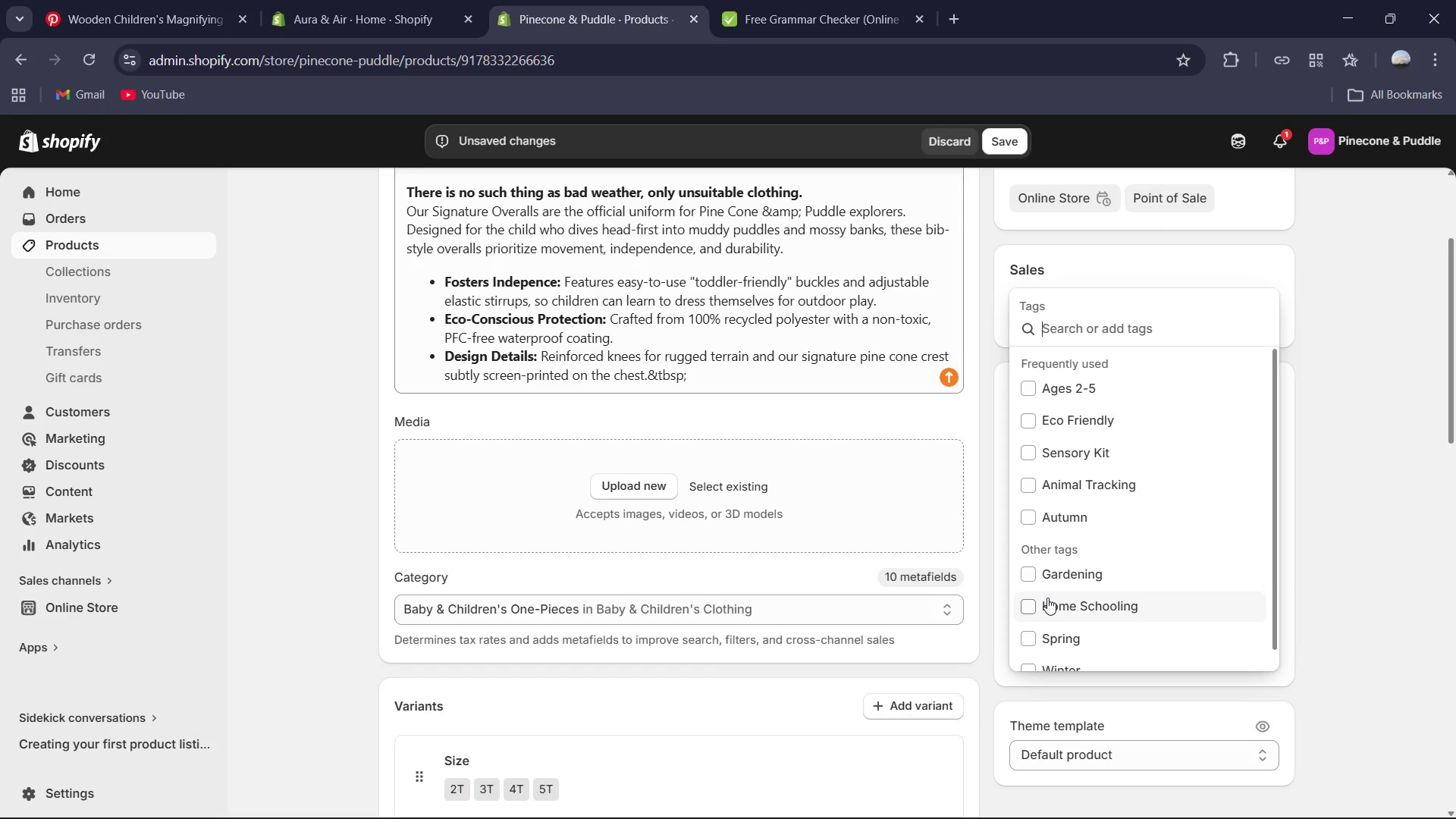 
type(Require)
 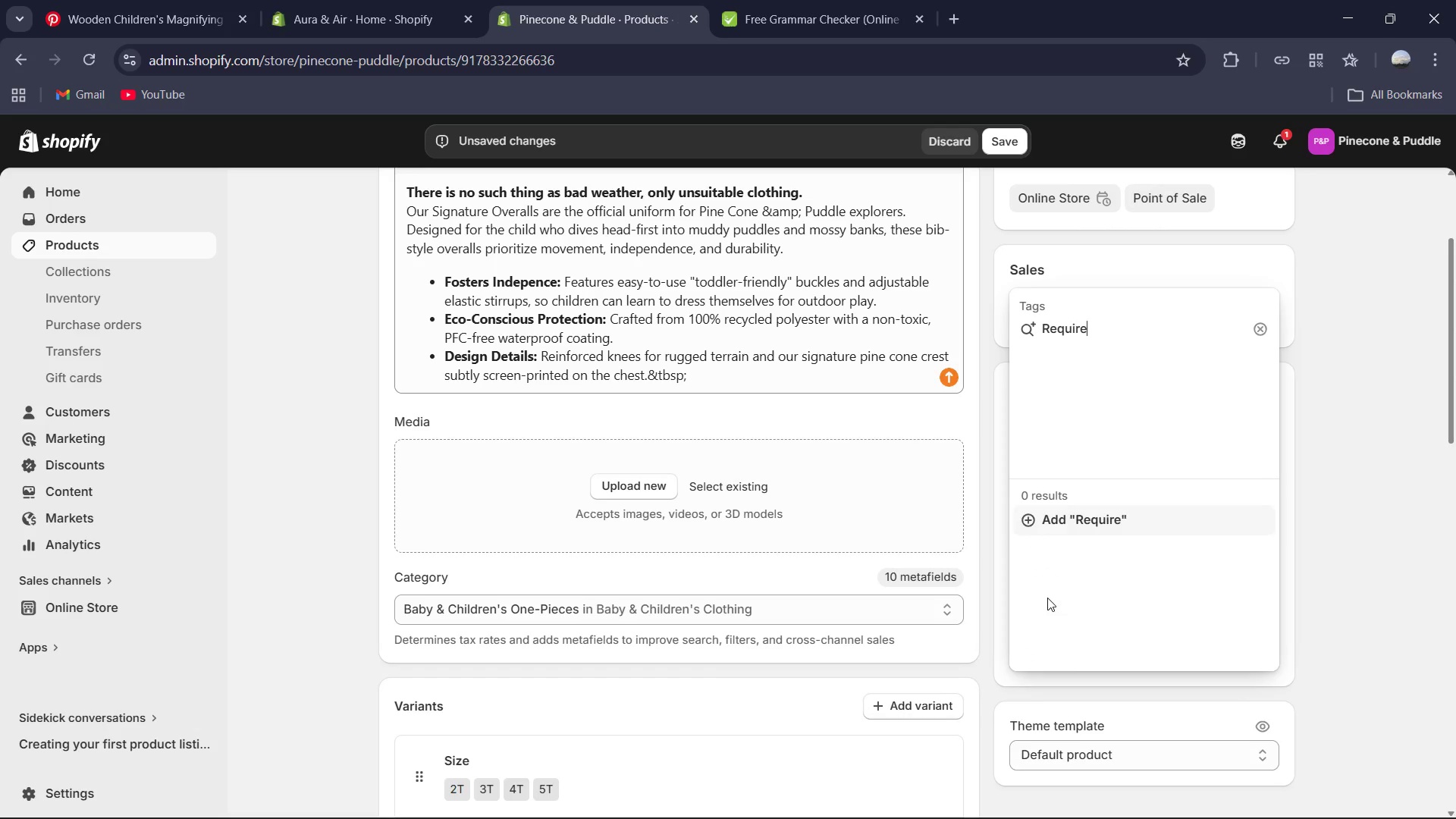 
type(d Gear)
 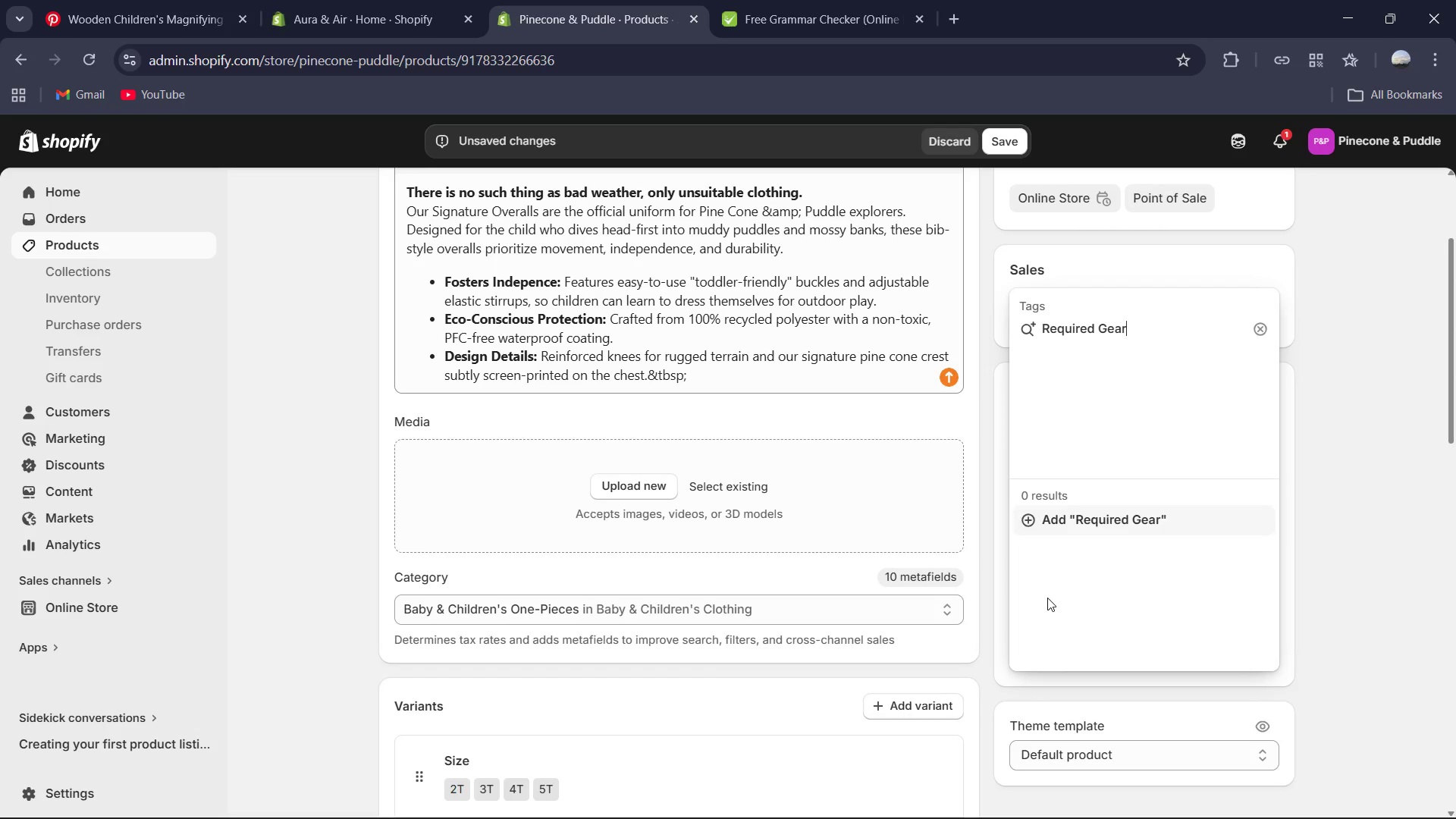 
left_click([1050, 526])
 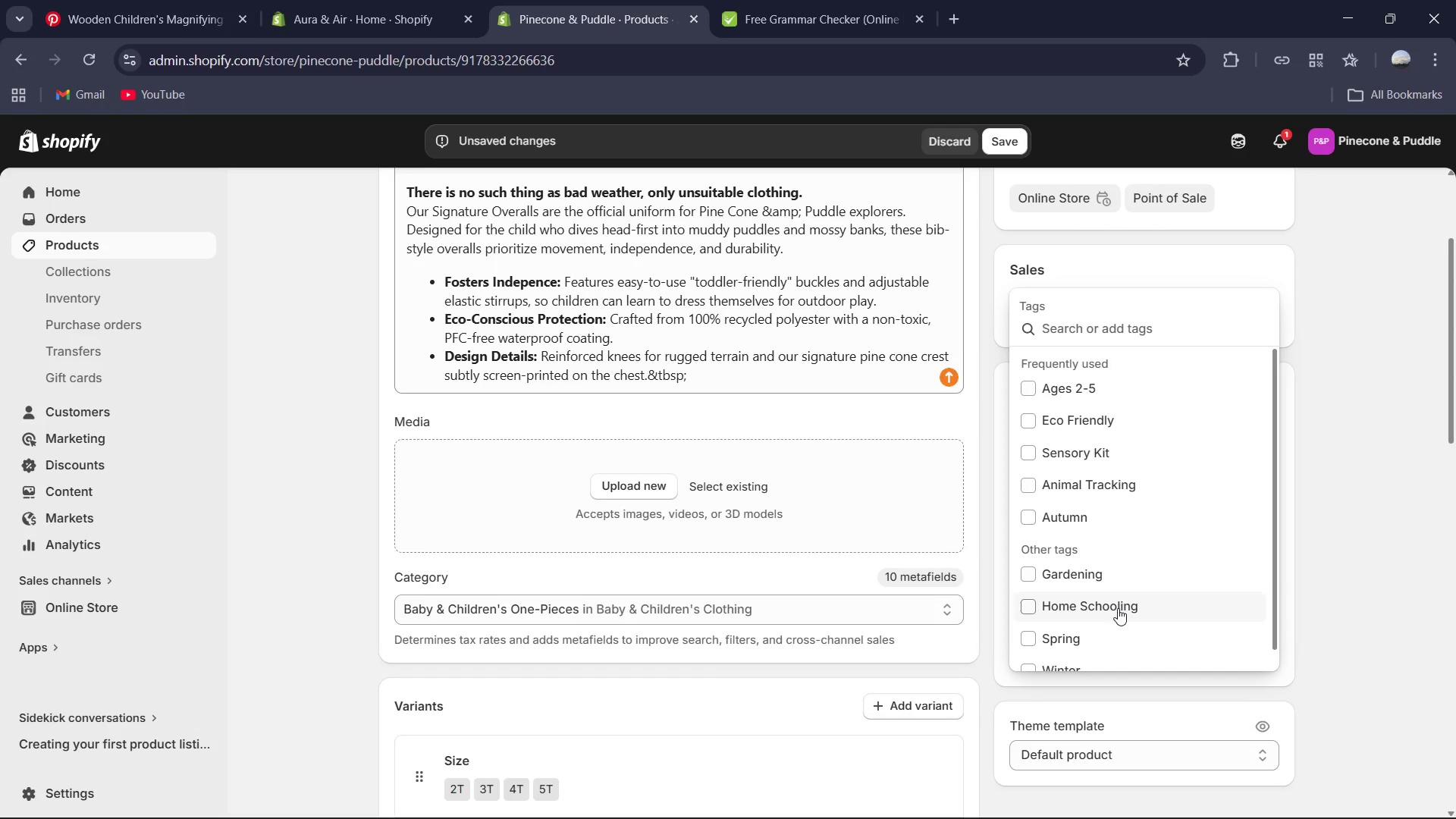 
type(Outdoor Essentials)
 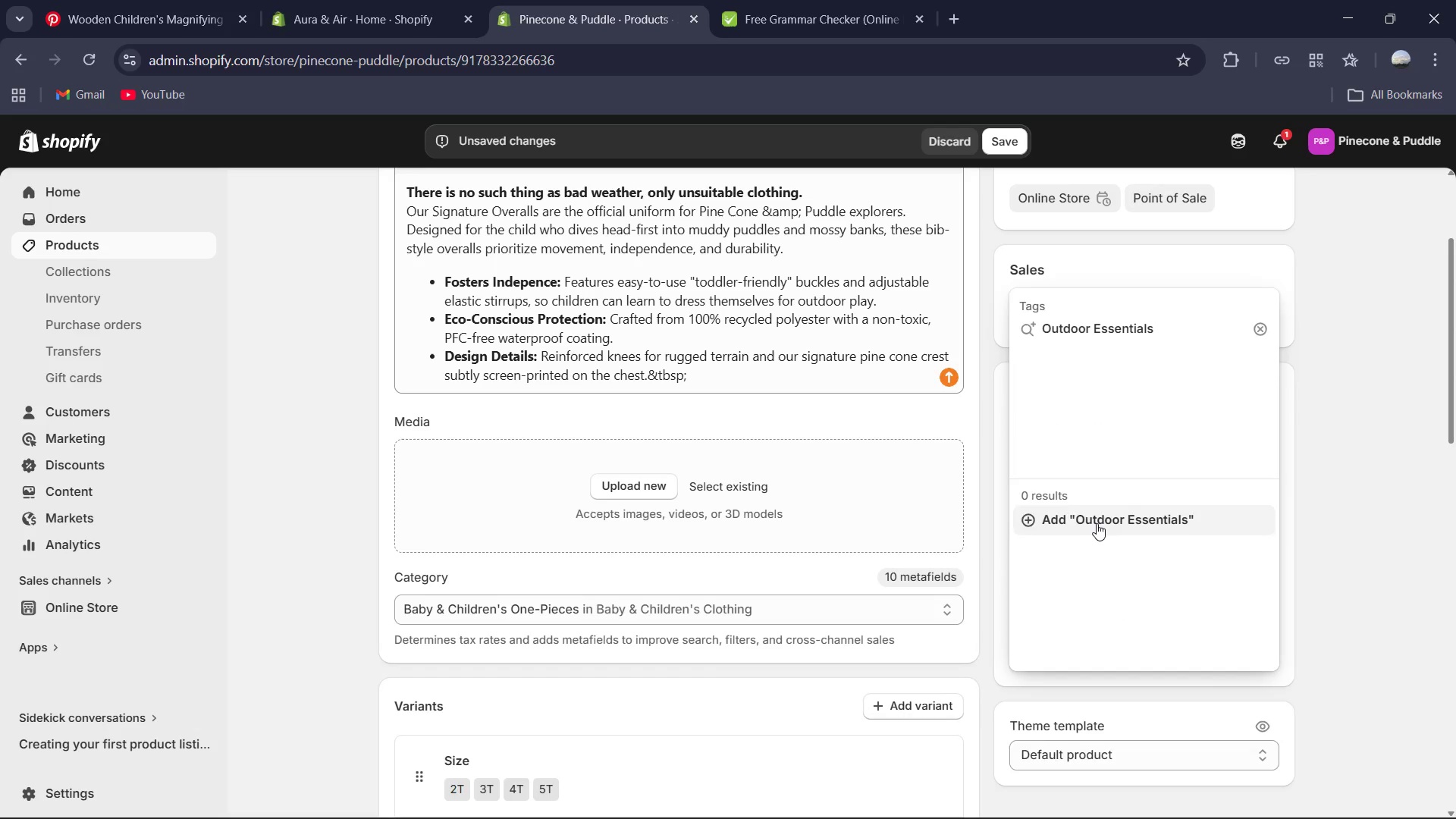 
mouse_move([1242, 620])
 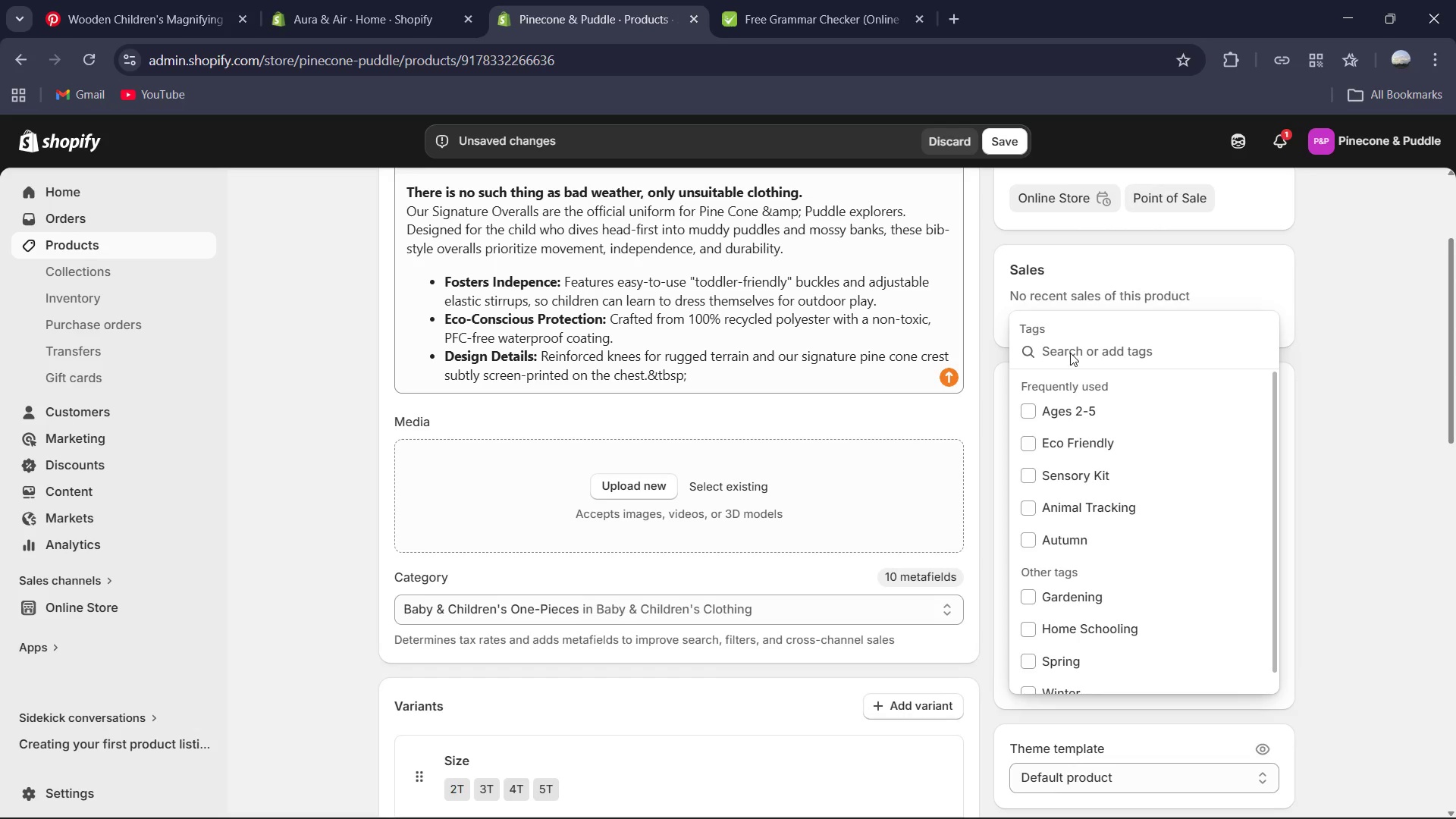 
type(Enrolled Students.)
key(Backspace)
 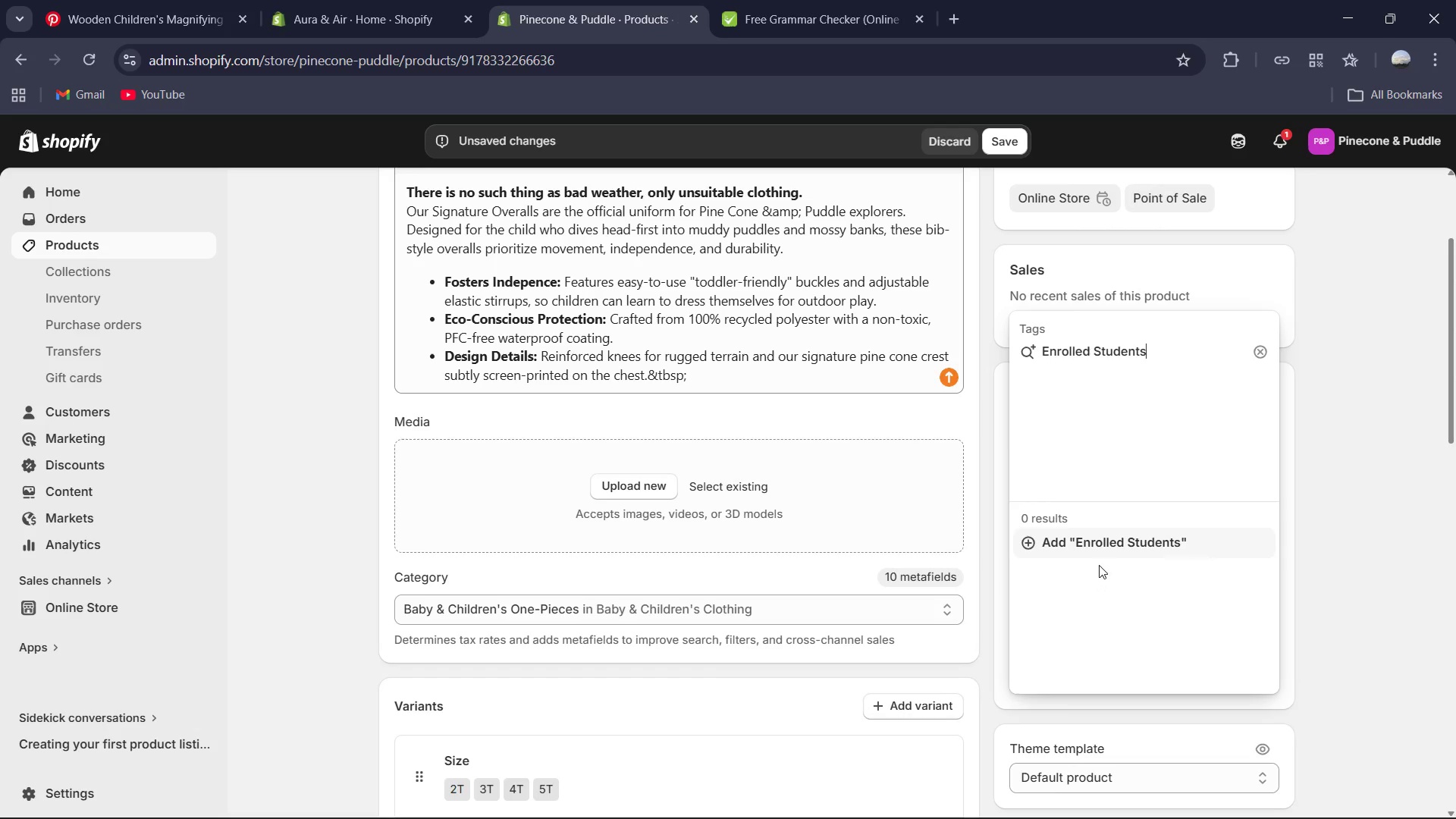 
left_click([1103, 544])
 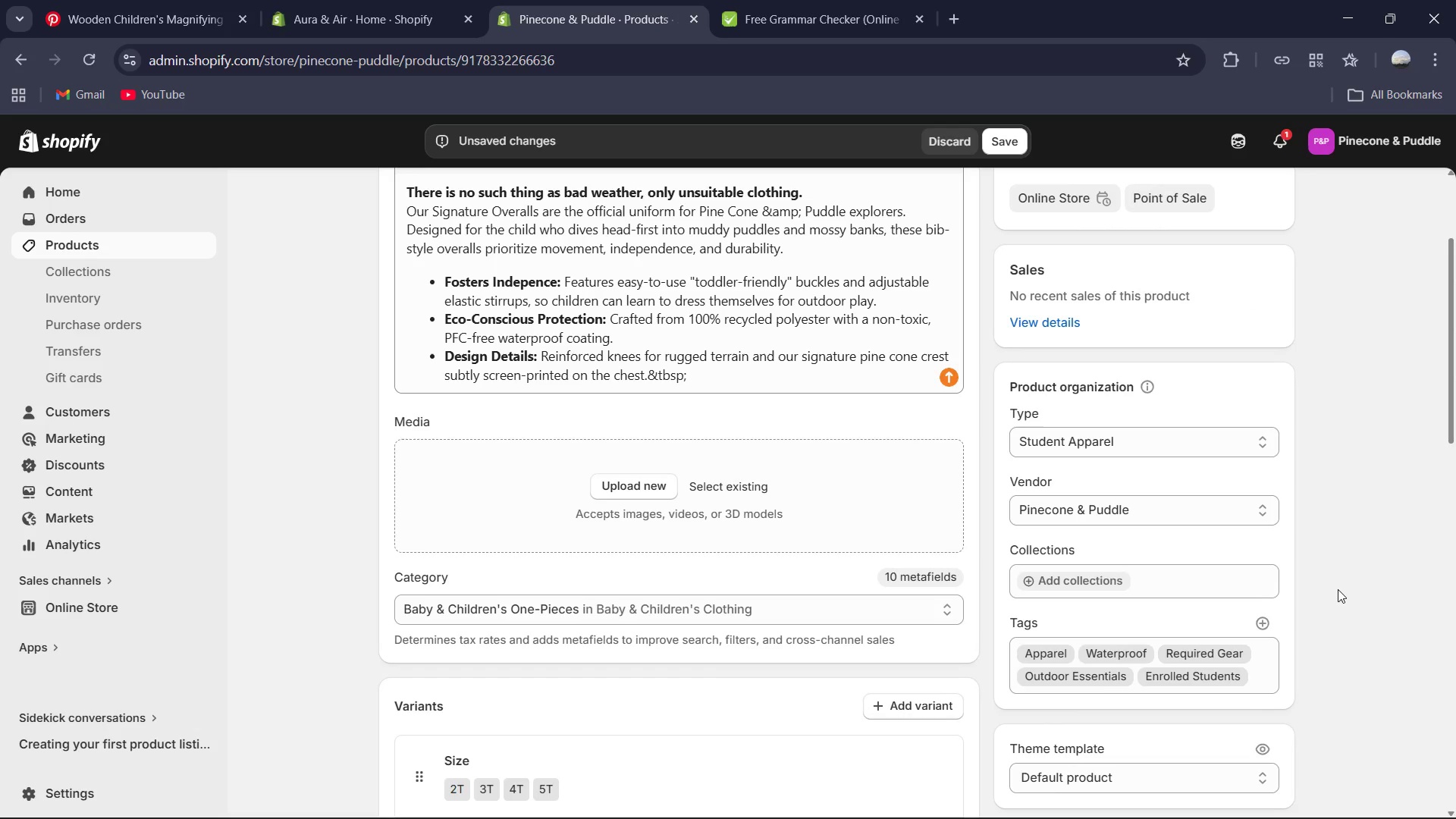 
scroll: coordinate [1338, 594], scroll_direction: down, amount: 1.0
 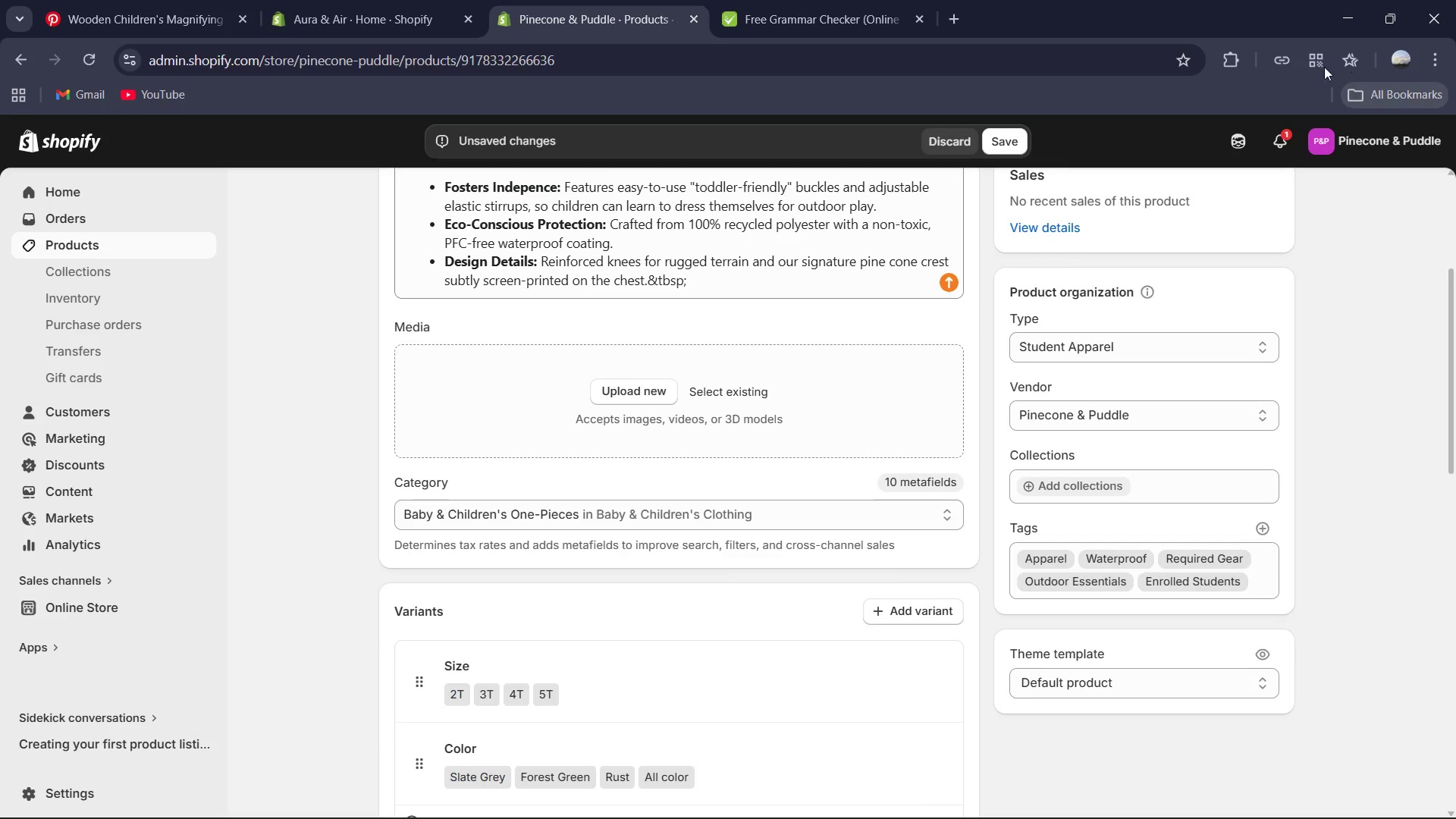 
key(Control+ControlLeft)
 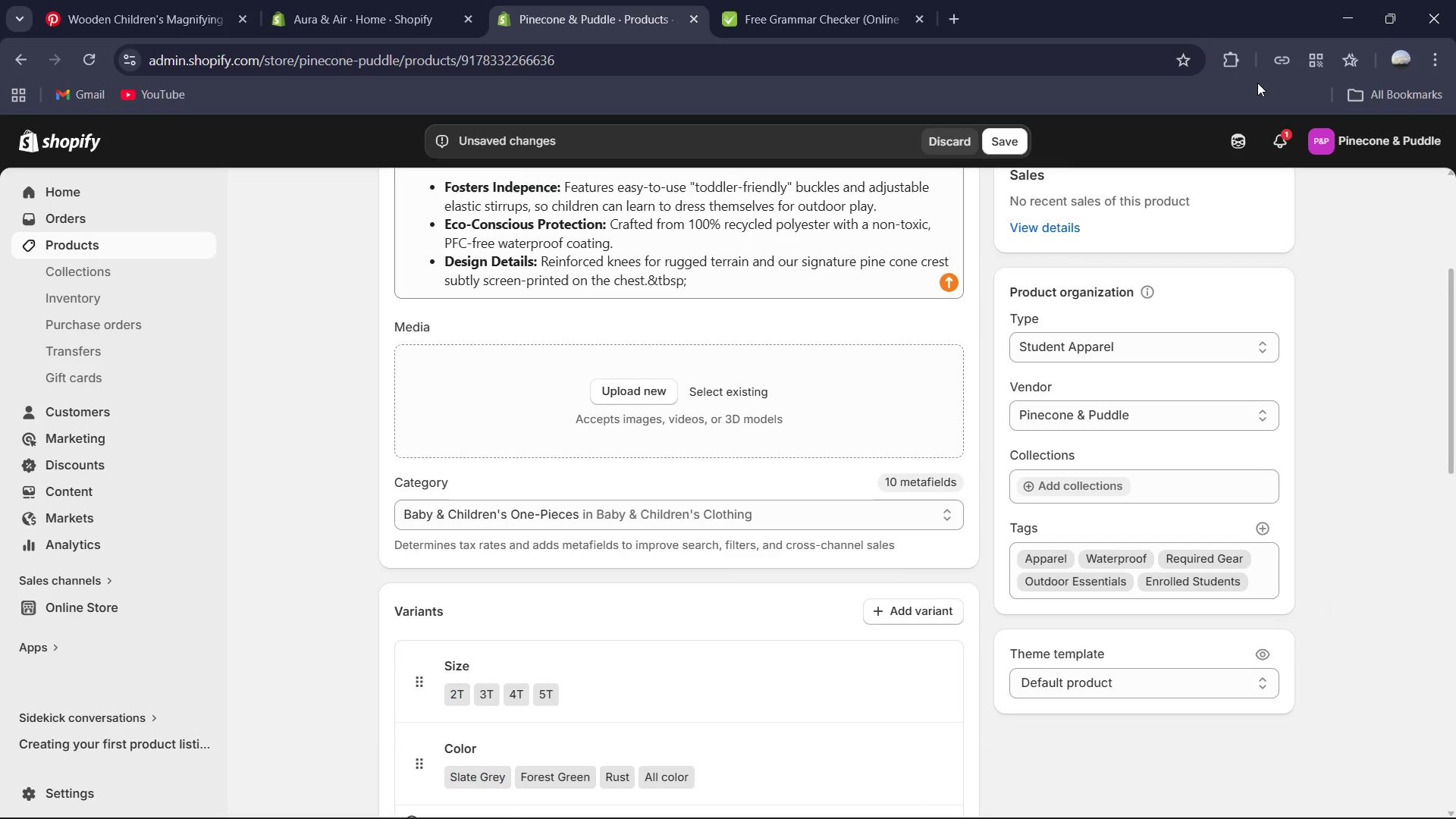 
key(Control+J)
 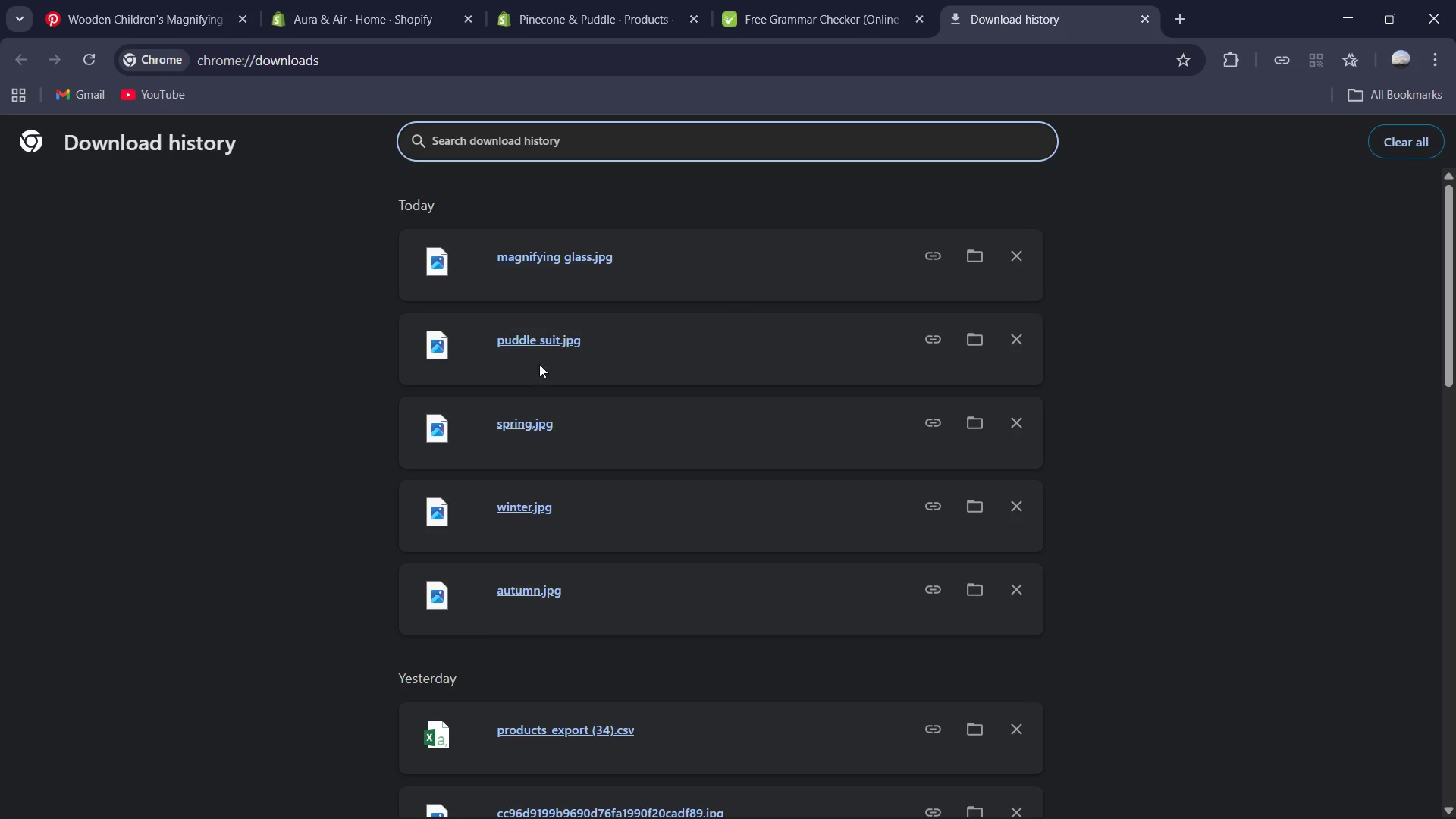 
left_click_drag(start_coordinate=[547, 340], to_coordinate=[541, 0])
 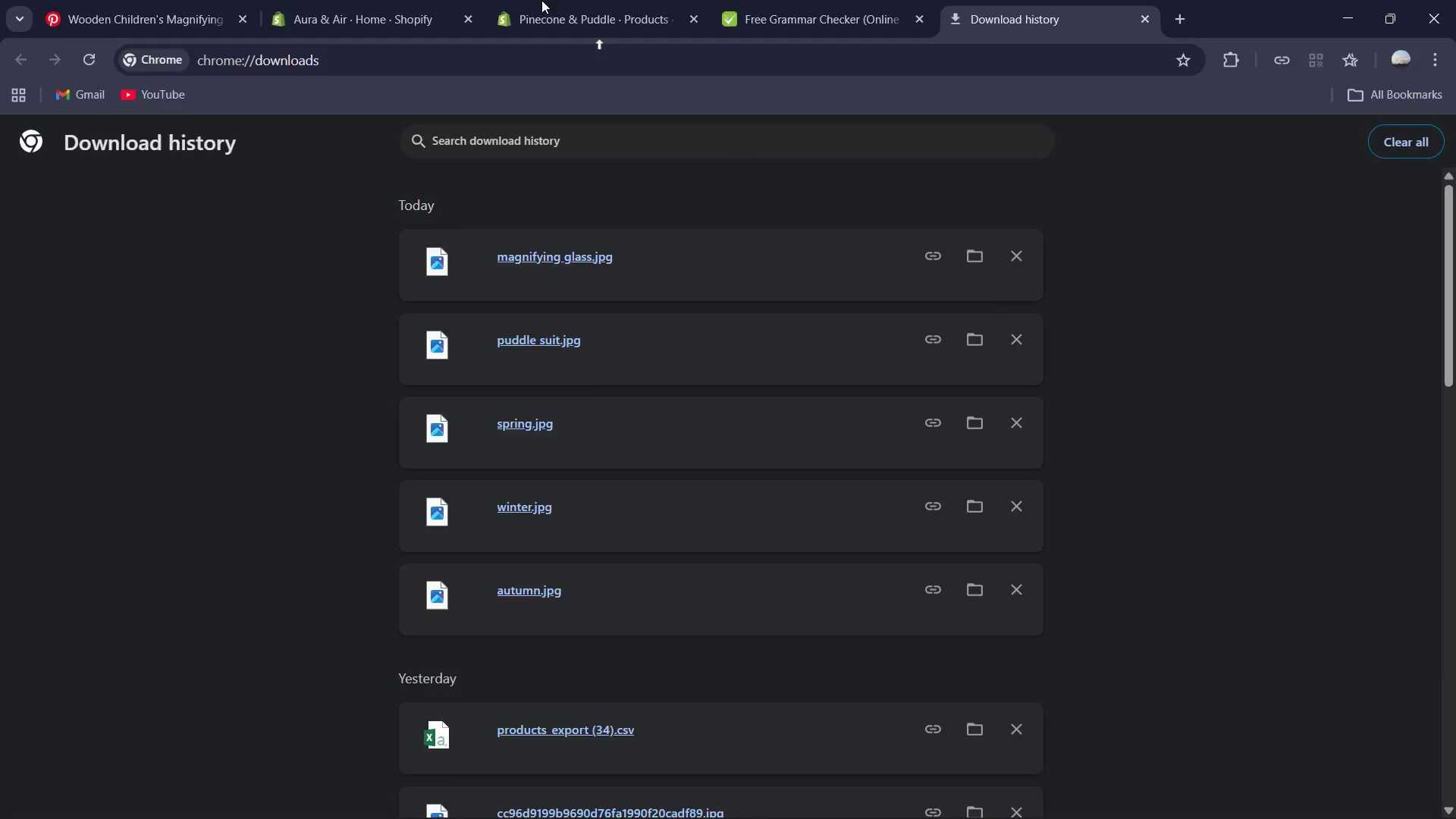 
left_click([541, 0])
 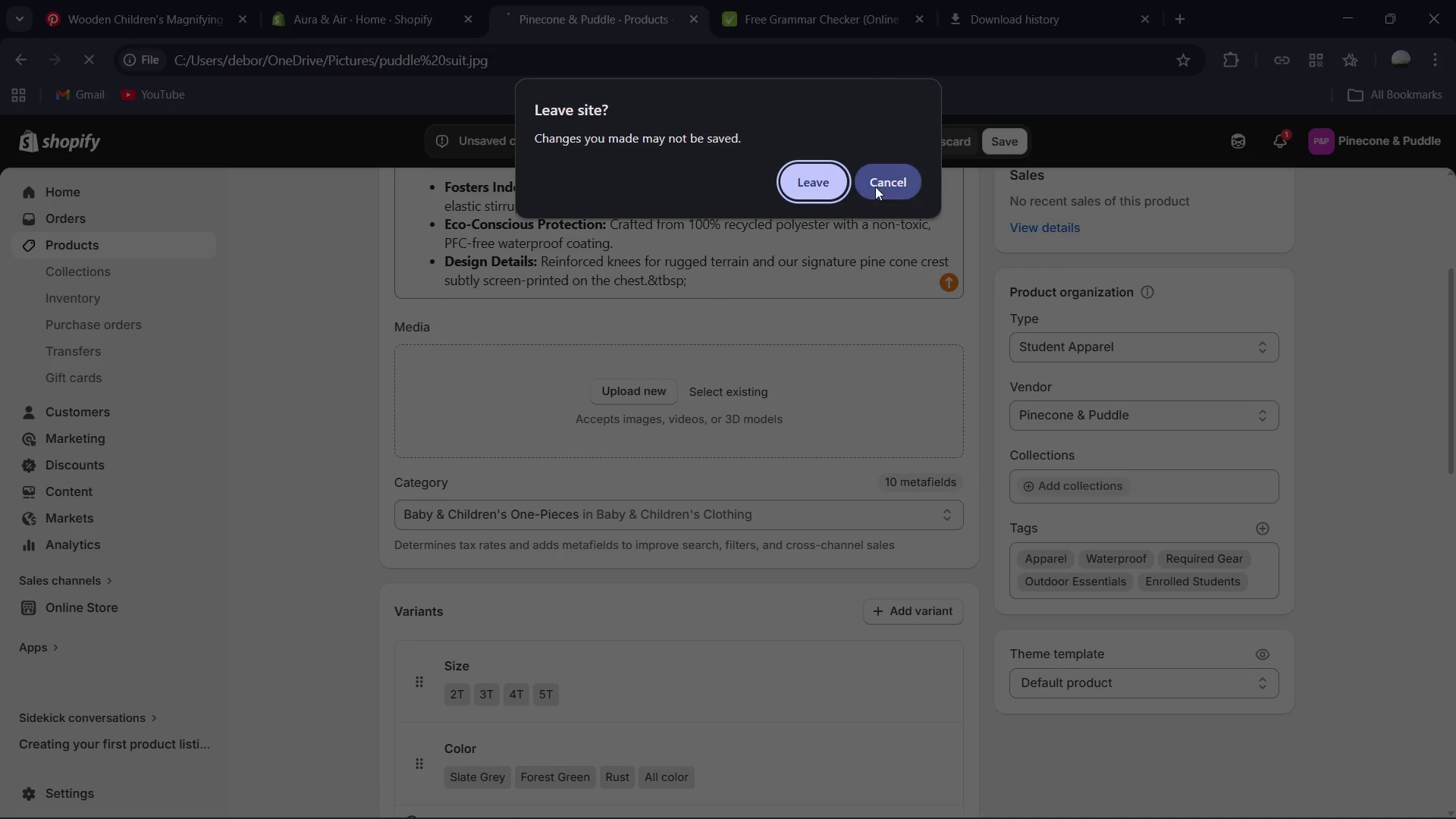 
left_click([878, 186])
 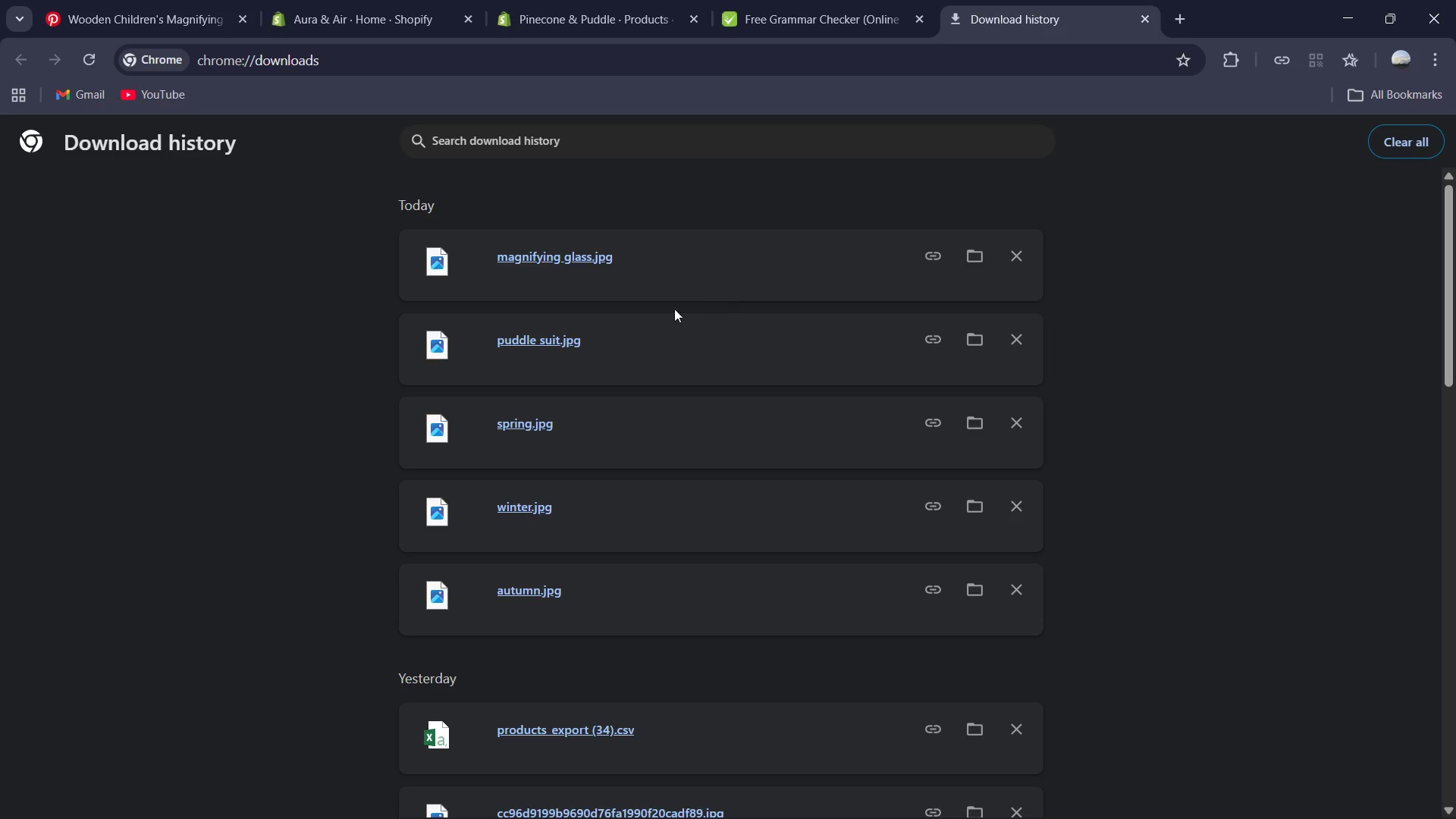 
left_click_drag(start_coordinate=[555, 337], to_coordinate=[677, 682])
 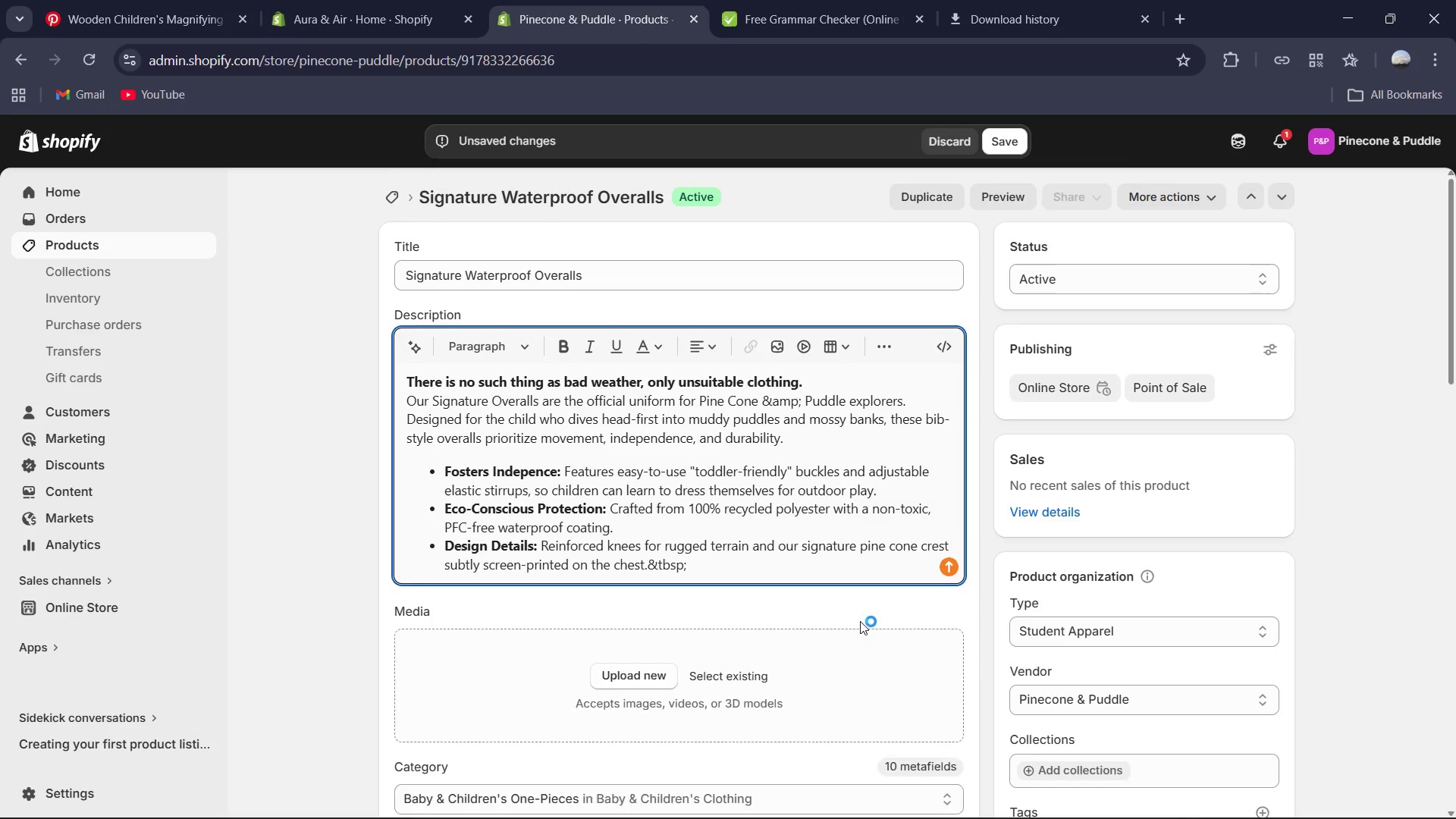 
scroll: coordinate [864, 622], scroll_direction: down, amount: 17.0
 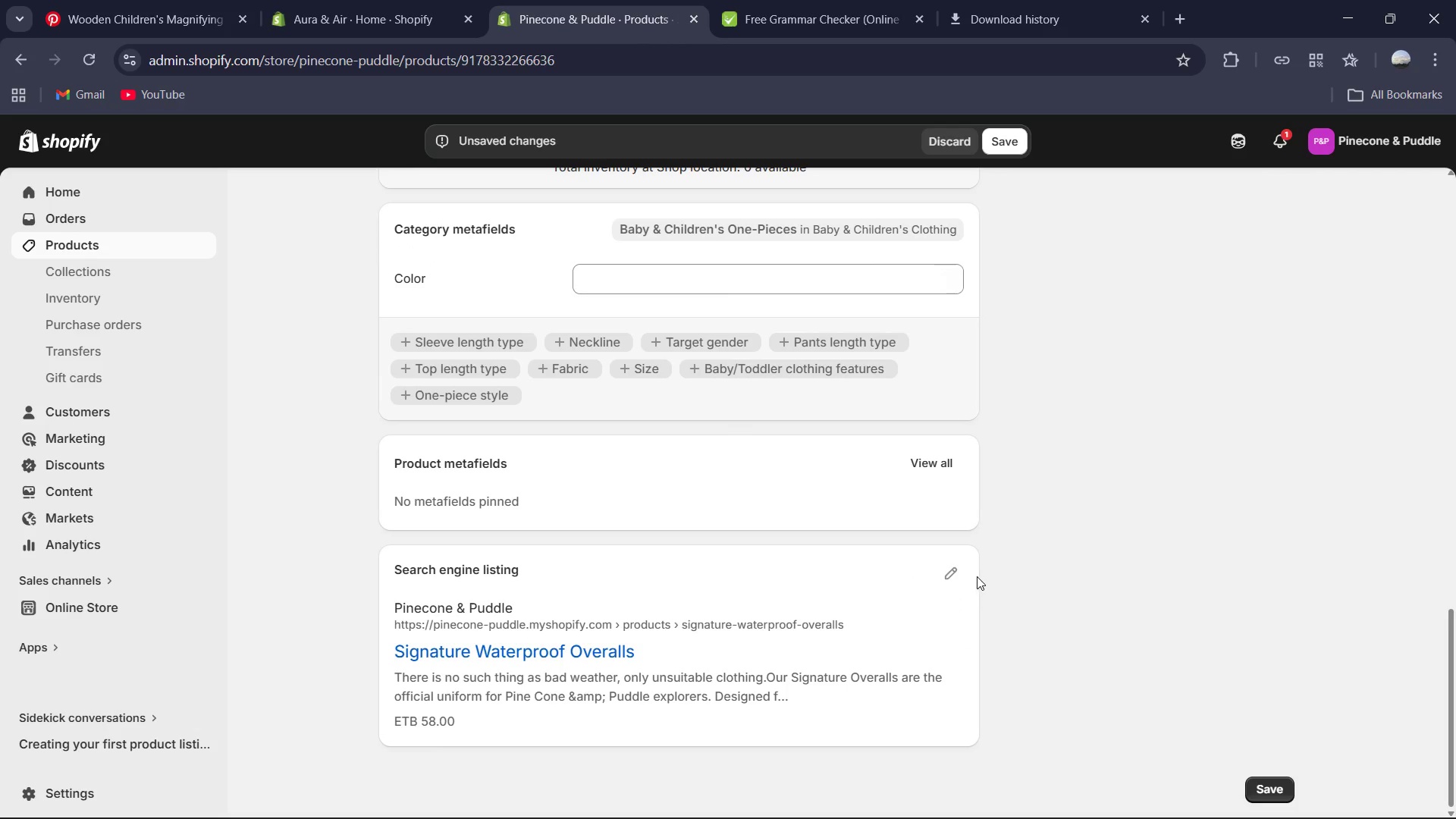 
left_click([957, 569])
 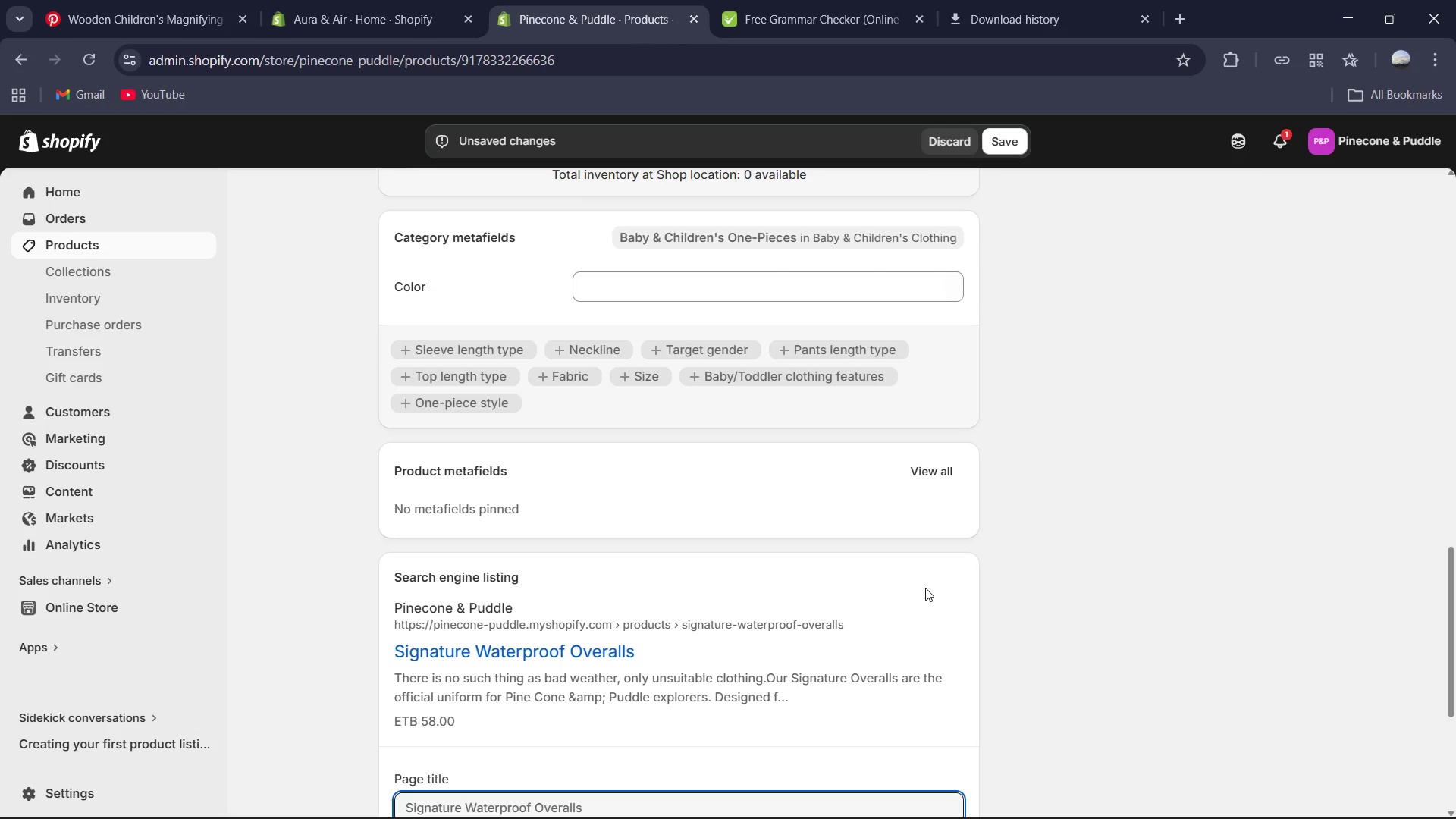 
scroll: coordinate [658, 611], scroll_direction: down, amount: 2.0
 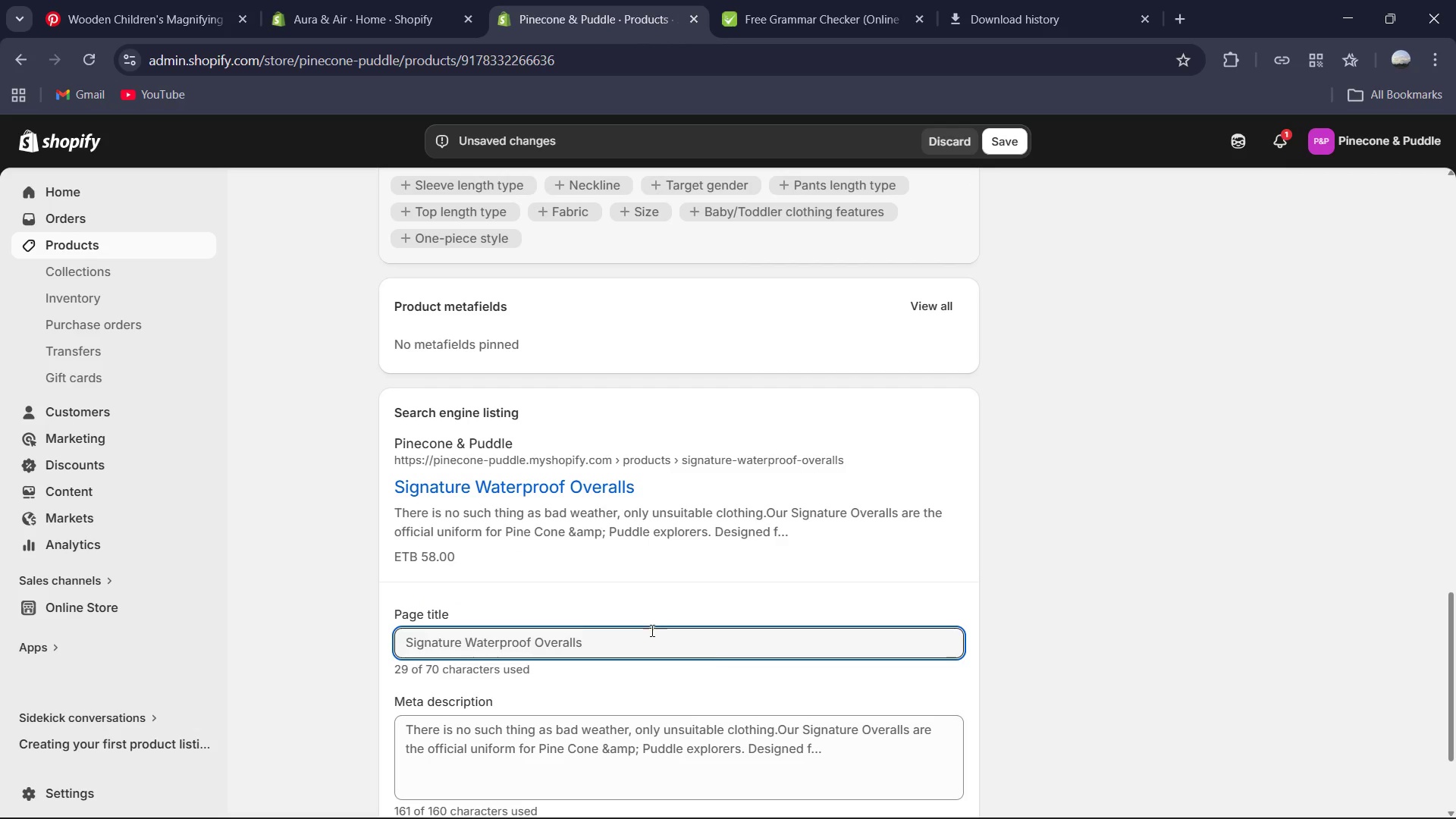 
left_click([653, 649])
 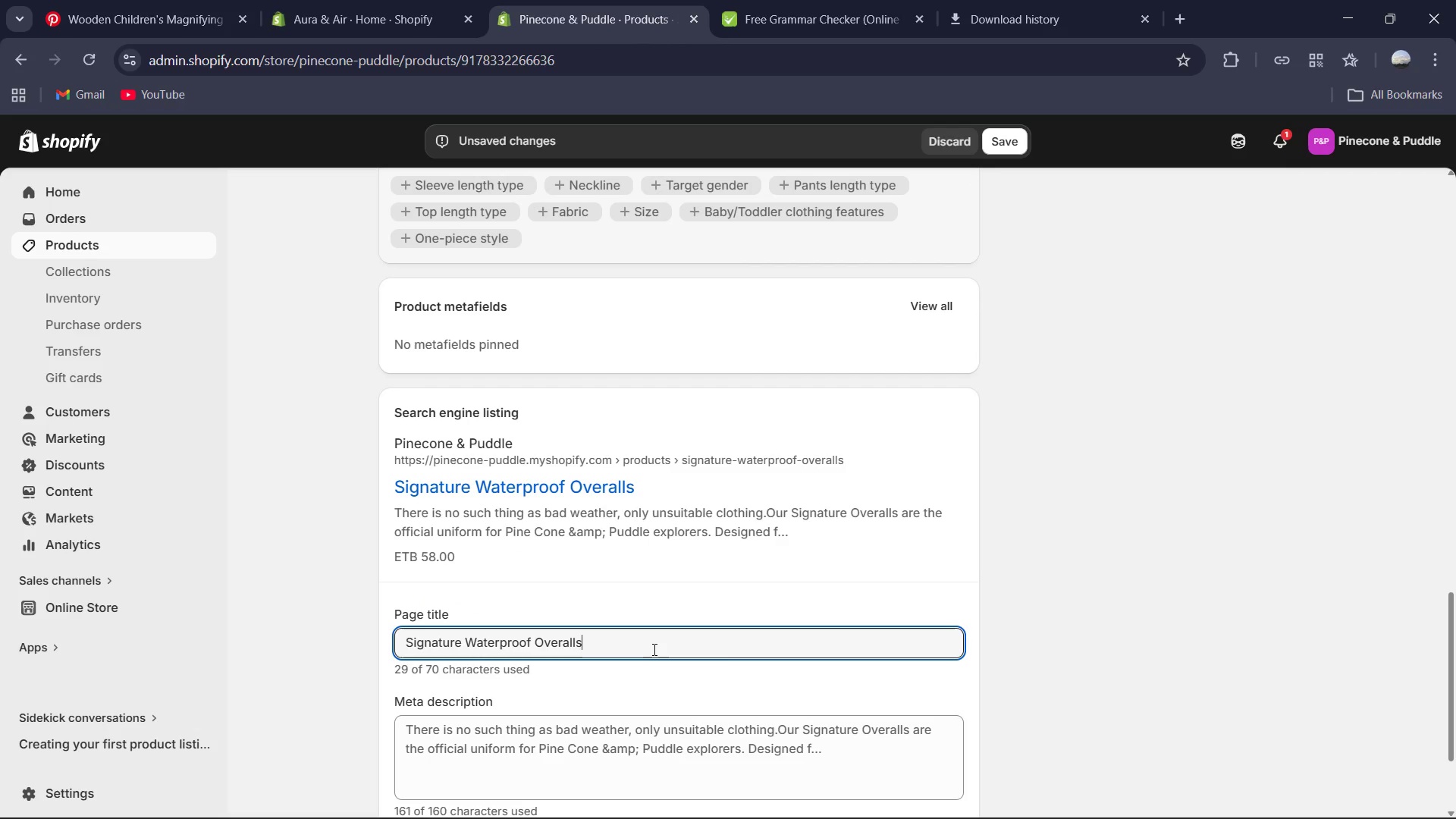 
key(Control+A)
 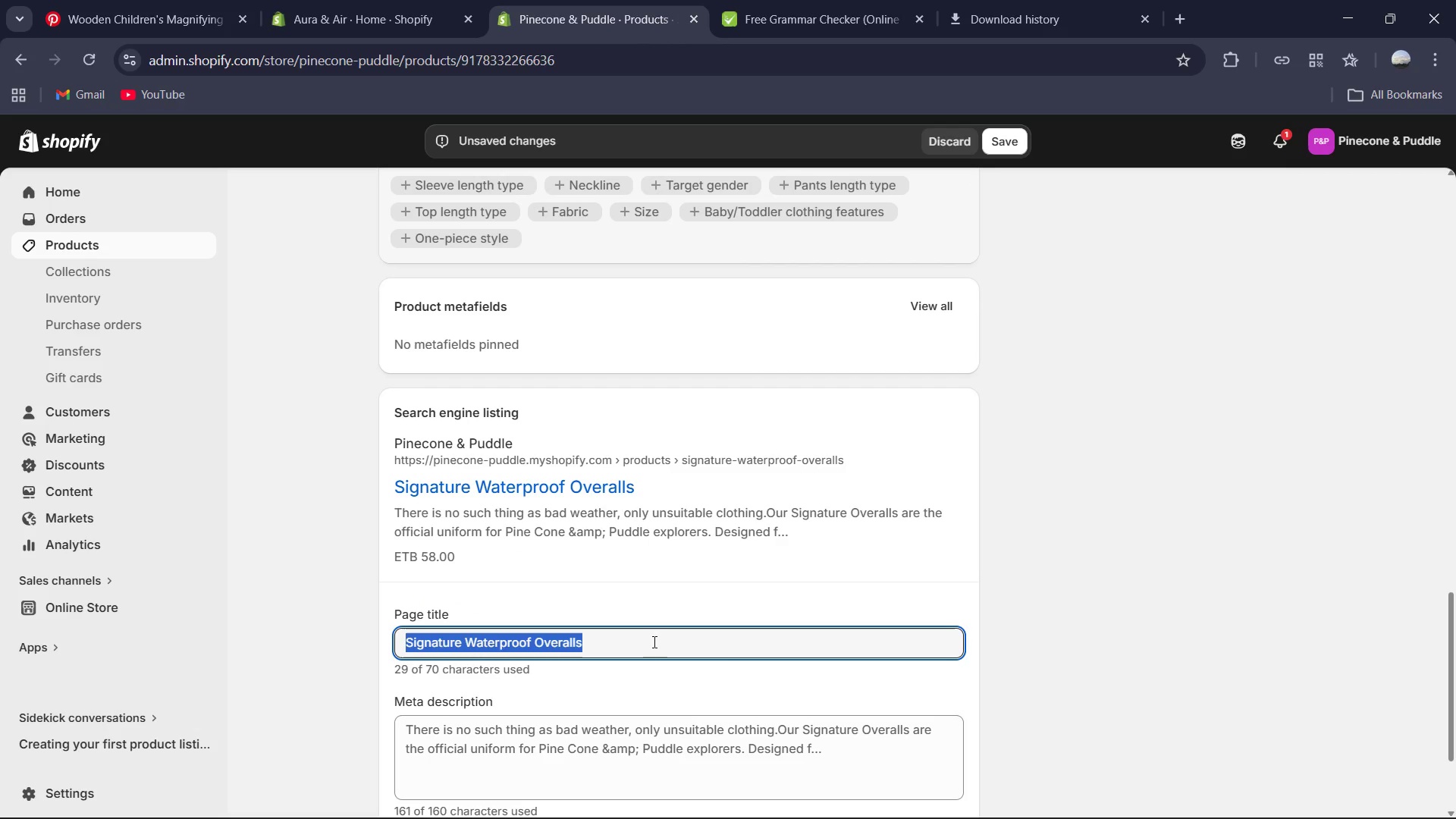 
type(Durable Waterproof Ob)
key(Backspace)
type(veralls for kids | Outdoor Preschool gear )
key(Backspace)
key(Backspace)
key(Backspace)
key(Backspace)
key(Backspace)
type(Gear )
 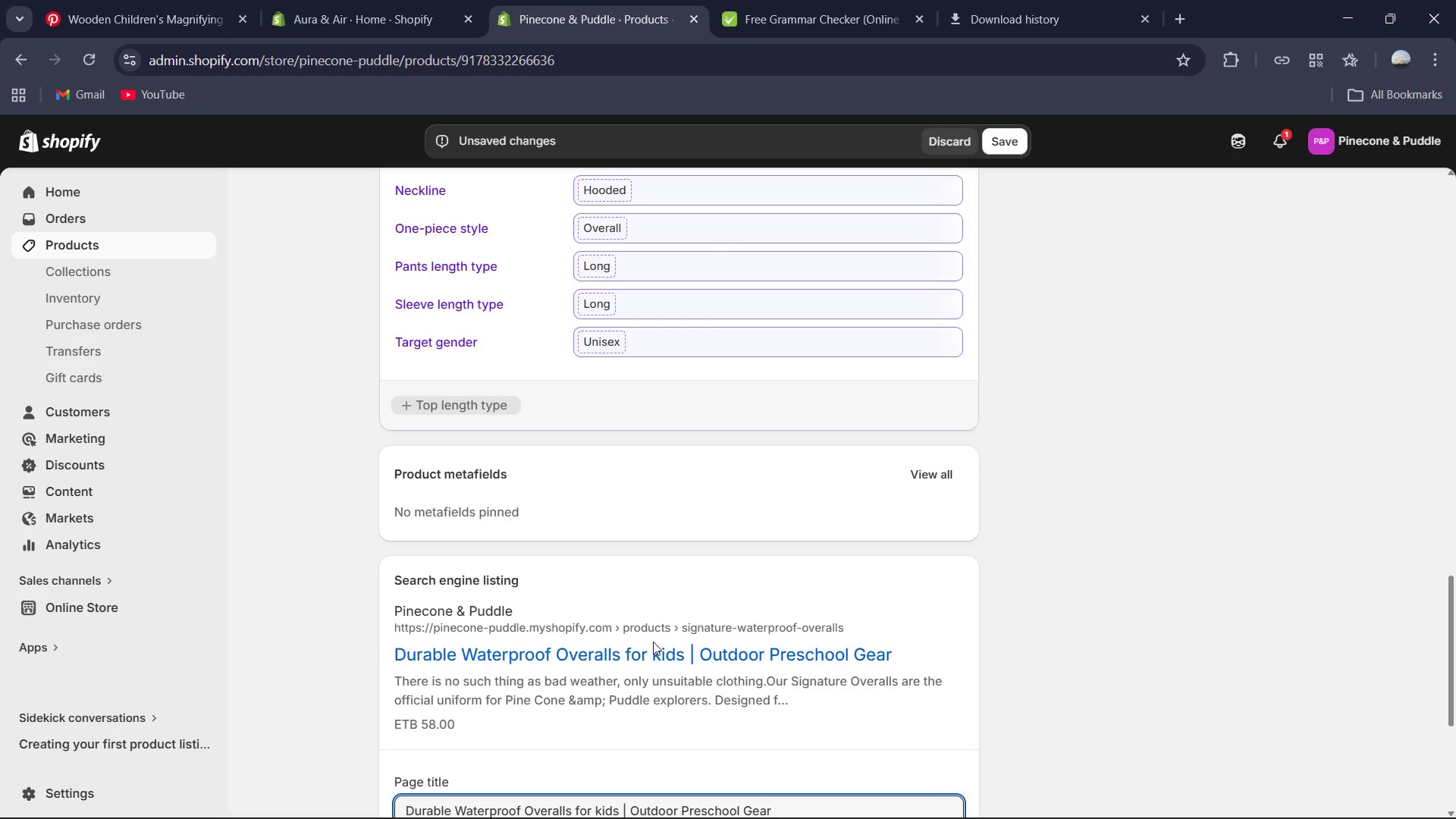 
scroll: coordinate [677, 624], scroll_direction: down, amount: 3.0
 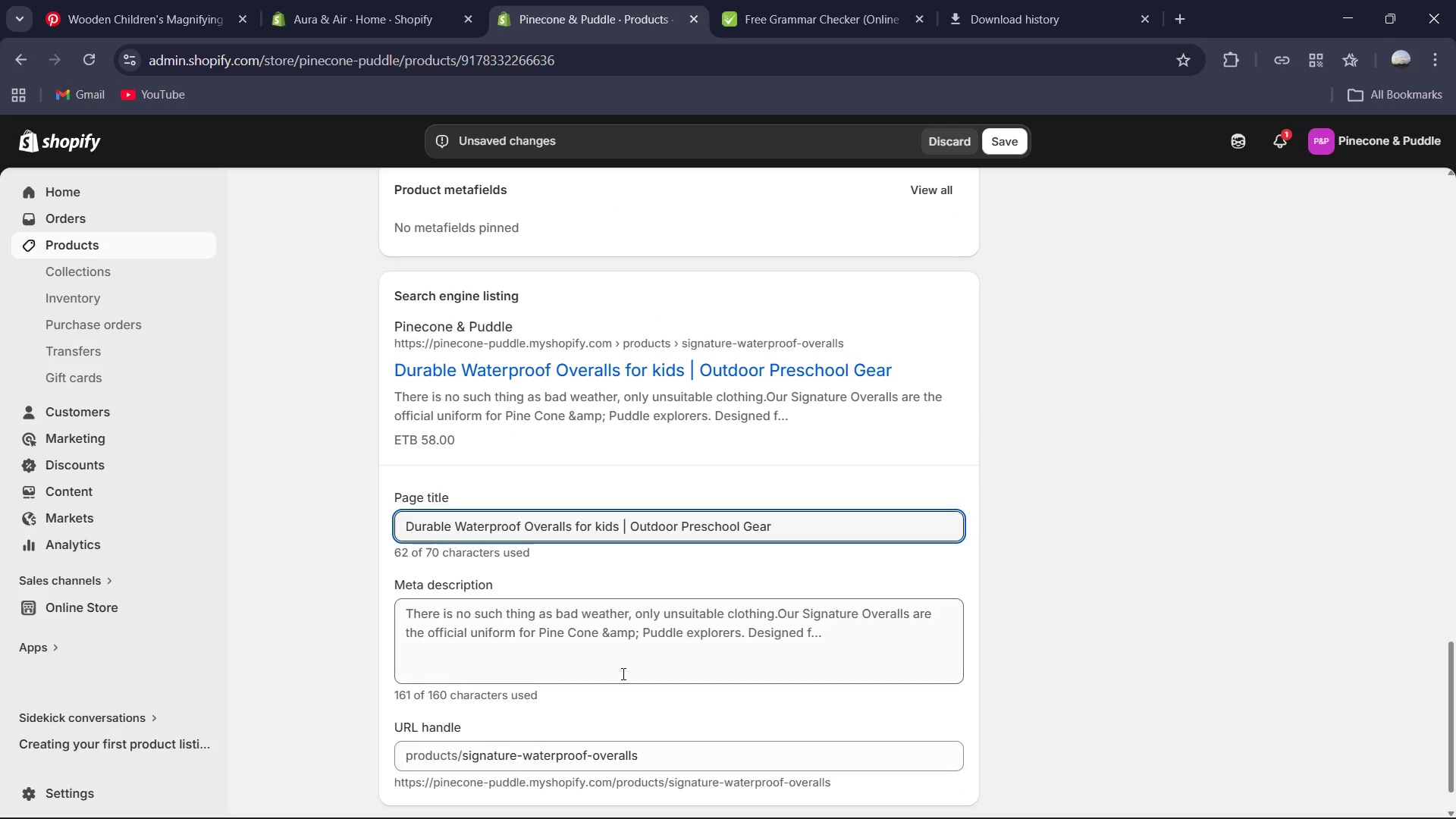 
left_click([623, 666])
 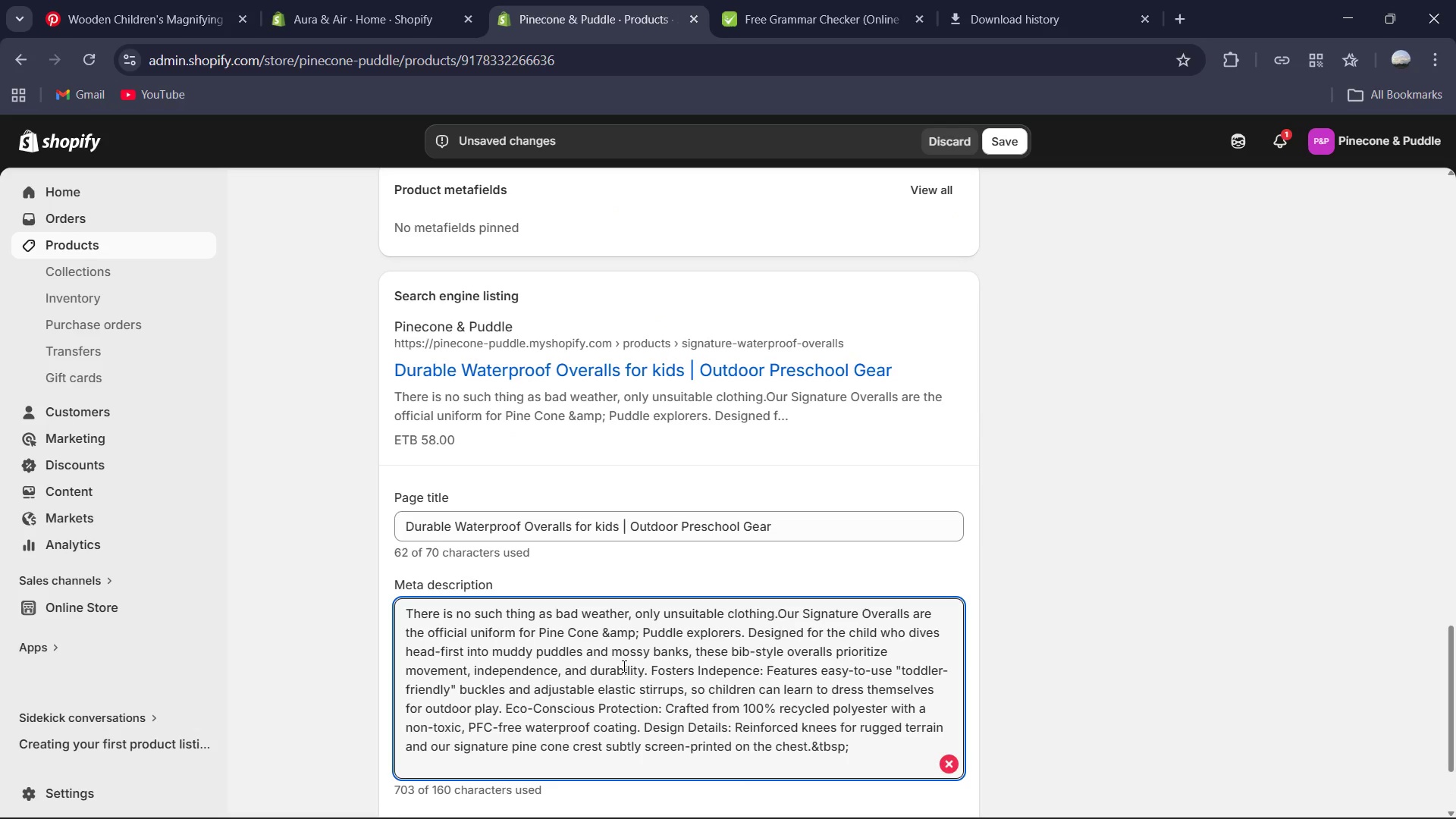 
key(Control+A)
 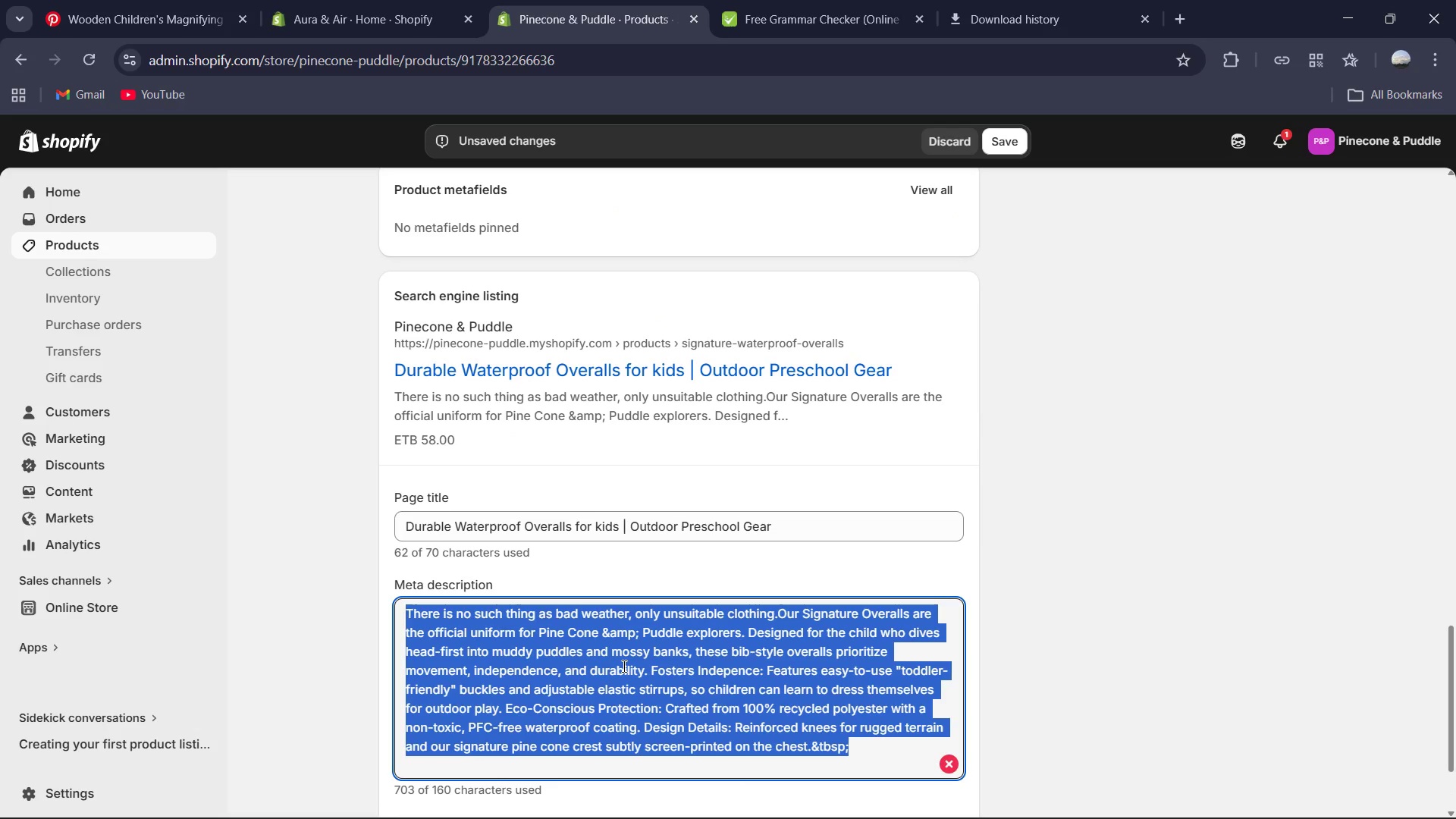 
type(High-quality, eco-friendly waterproof bibs for outdoor learning )
key(Backspace)
type(. Available in 3 earth tones. Required gear for Pinecone & Puddle Forest Schpo)
key(Backspace)
key(Backspace)
type(ool str)
key(Backspace)
type(udents )
key(Backspace)
type(. )
 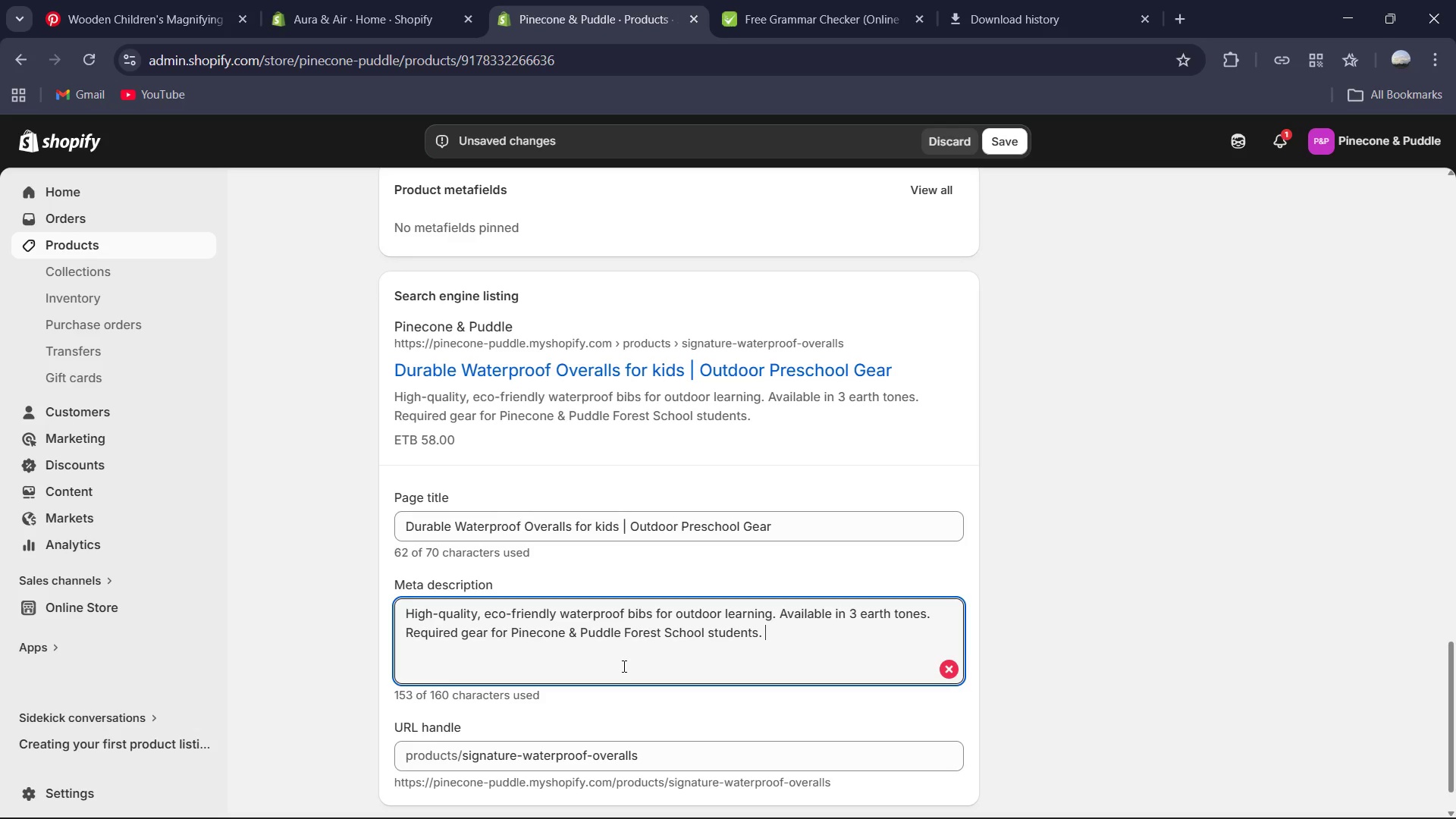 
scroll: coordinate [568, 649], scroll_direction: down, amount: 2.0
 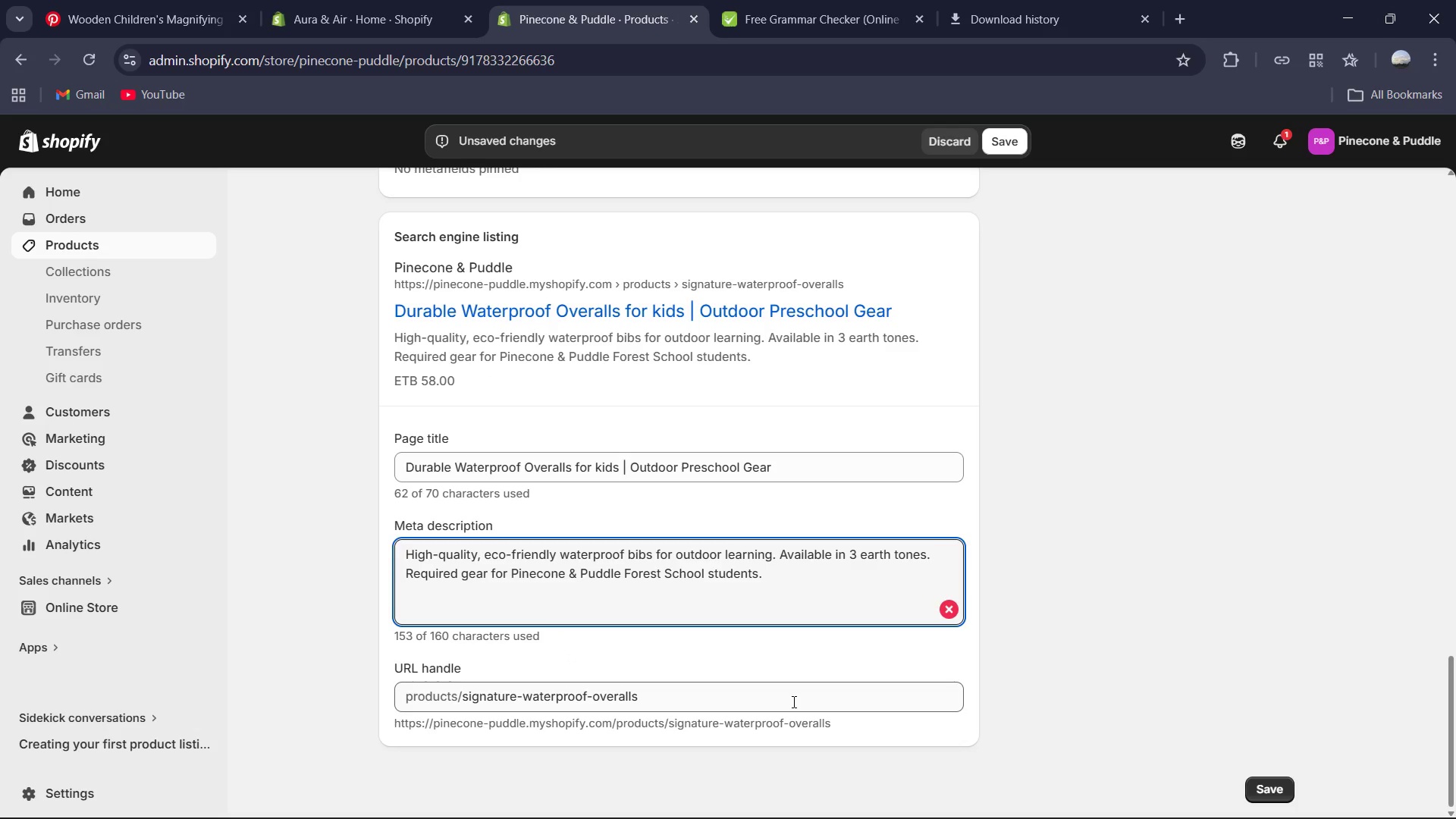 
scroll: coordinate [792, 707], scroll_direction: up, amount: 13.0
 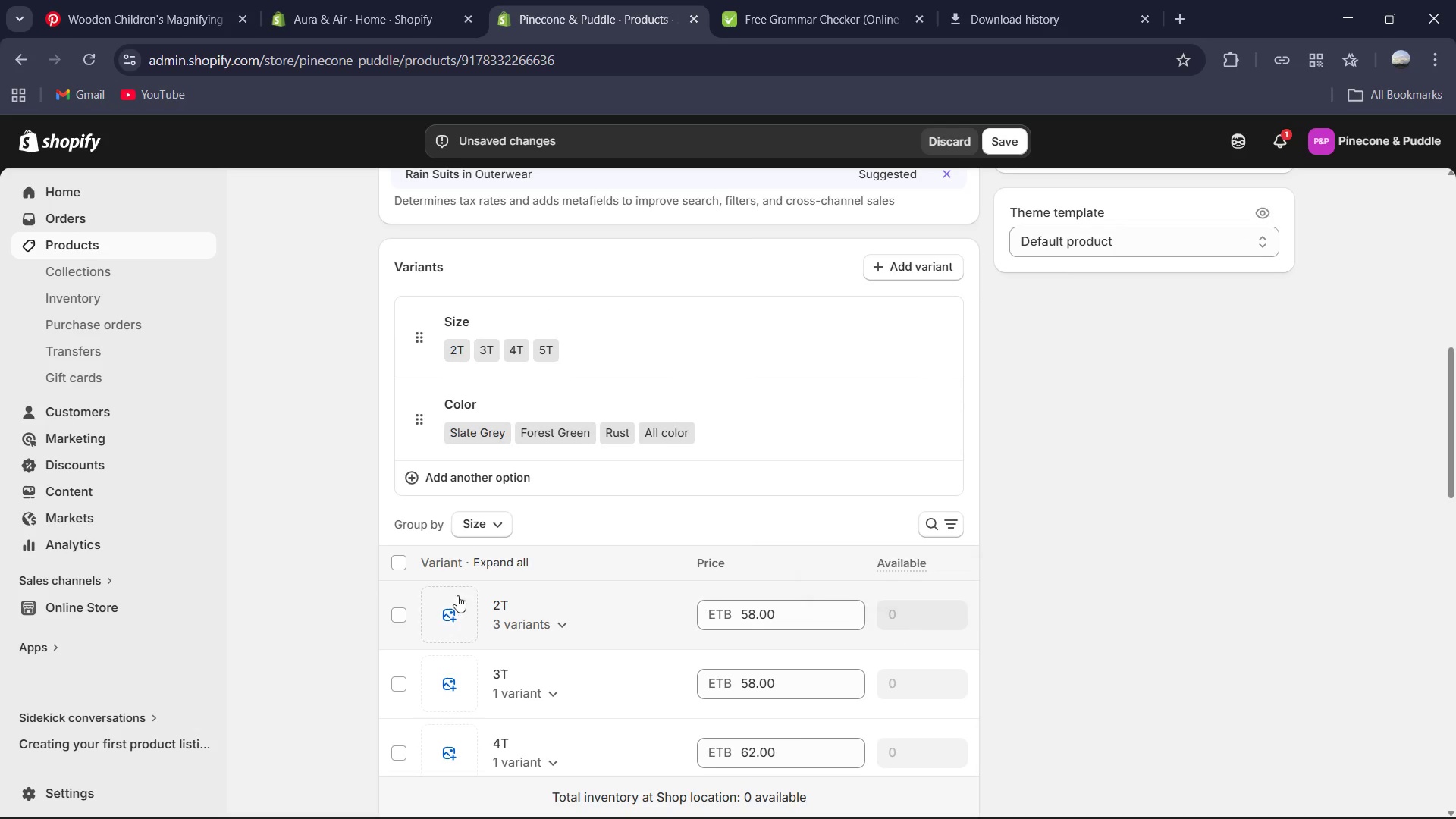 
left_click([566, 623])
 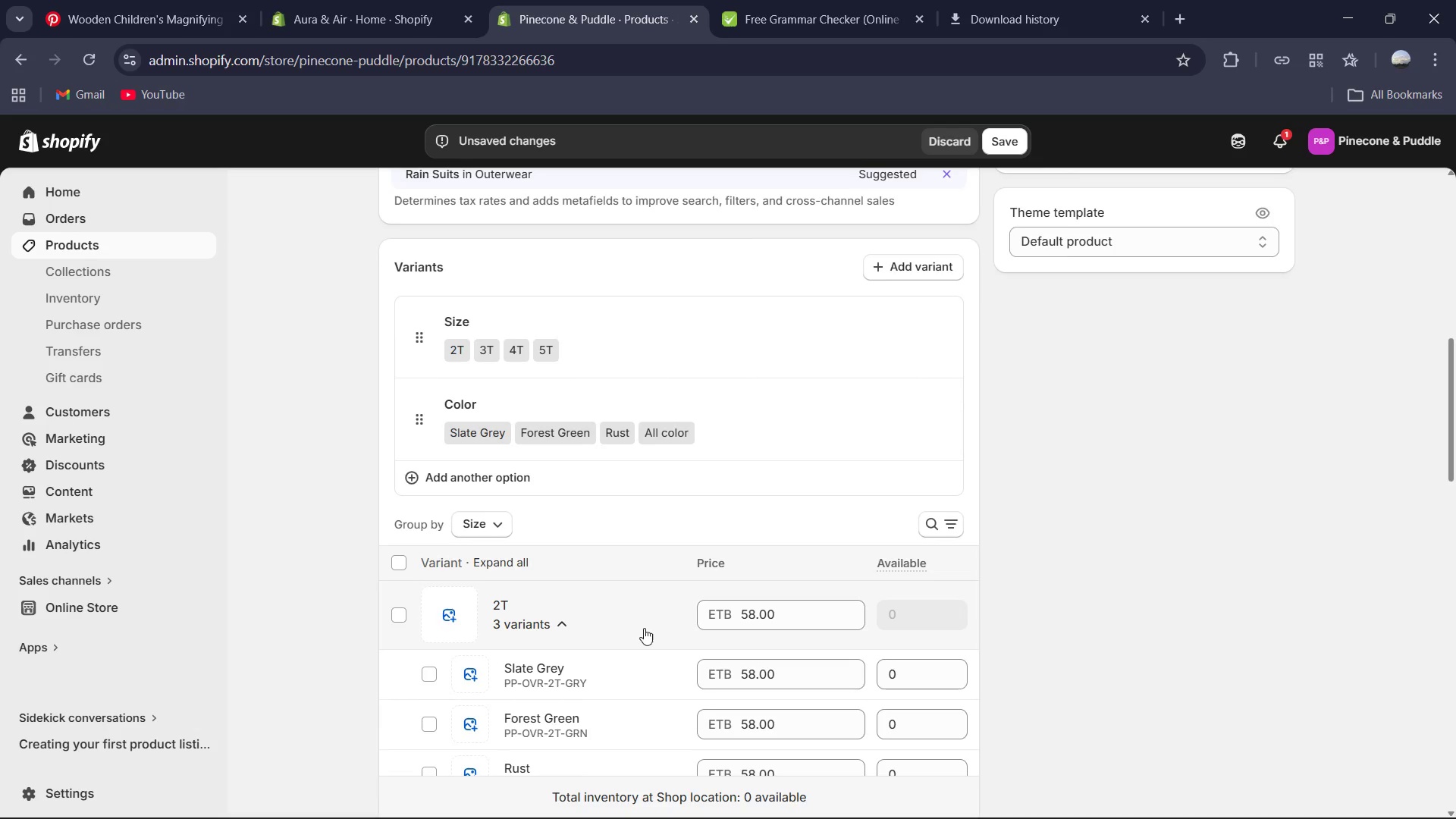 
scroll: coordinate [648, 628], scroll_direction: down, amount: 2.0
 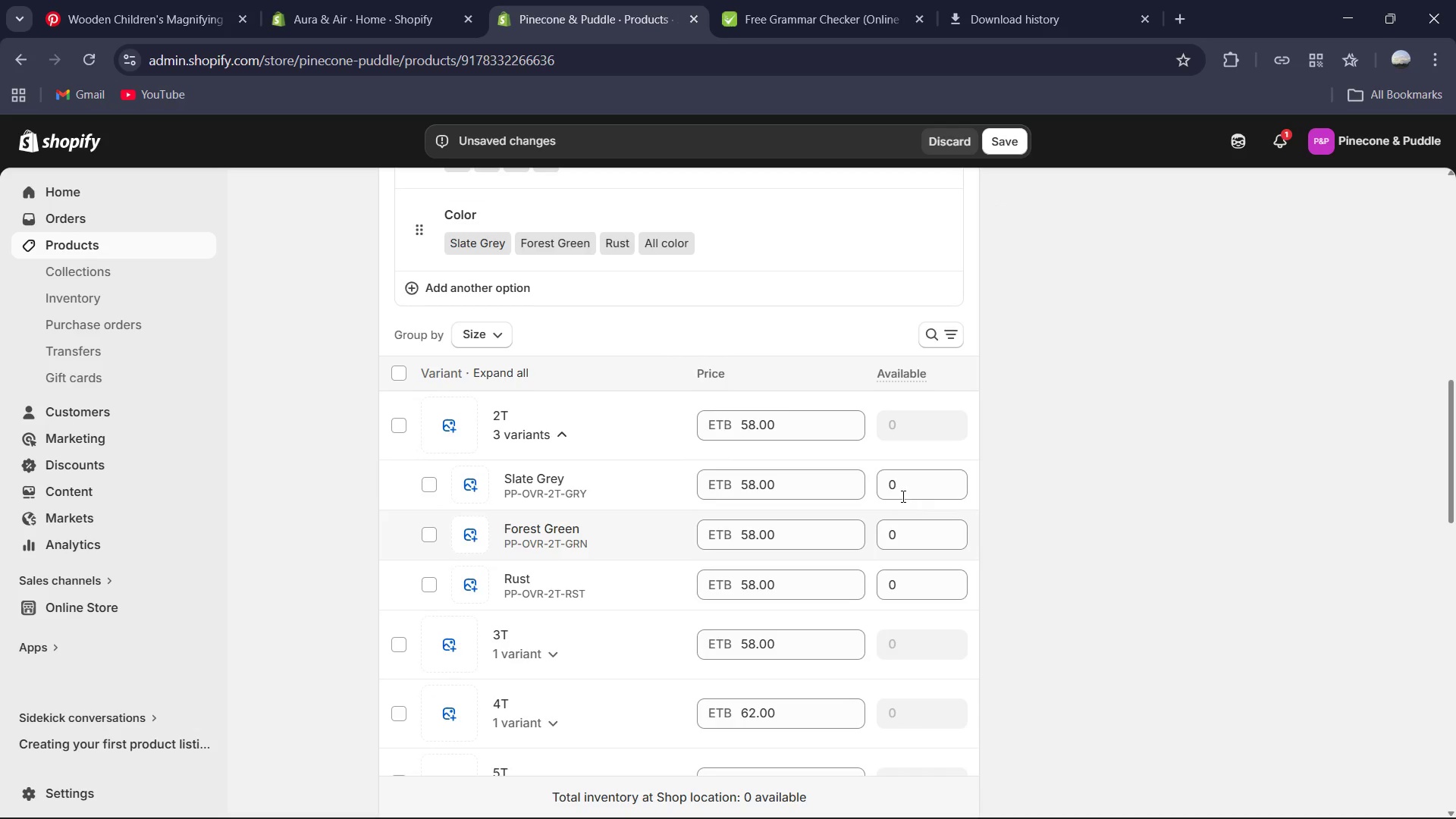 
left_click([903, 482])
 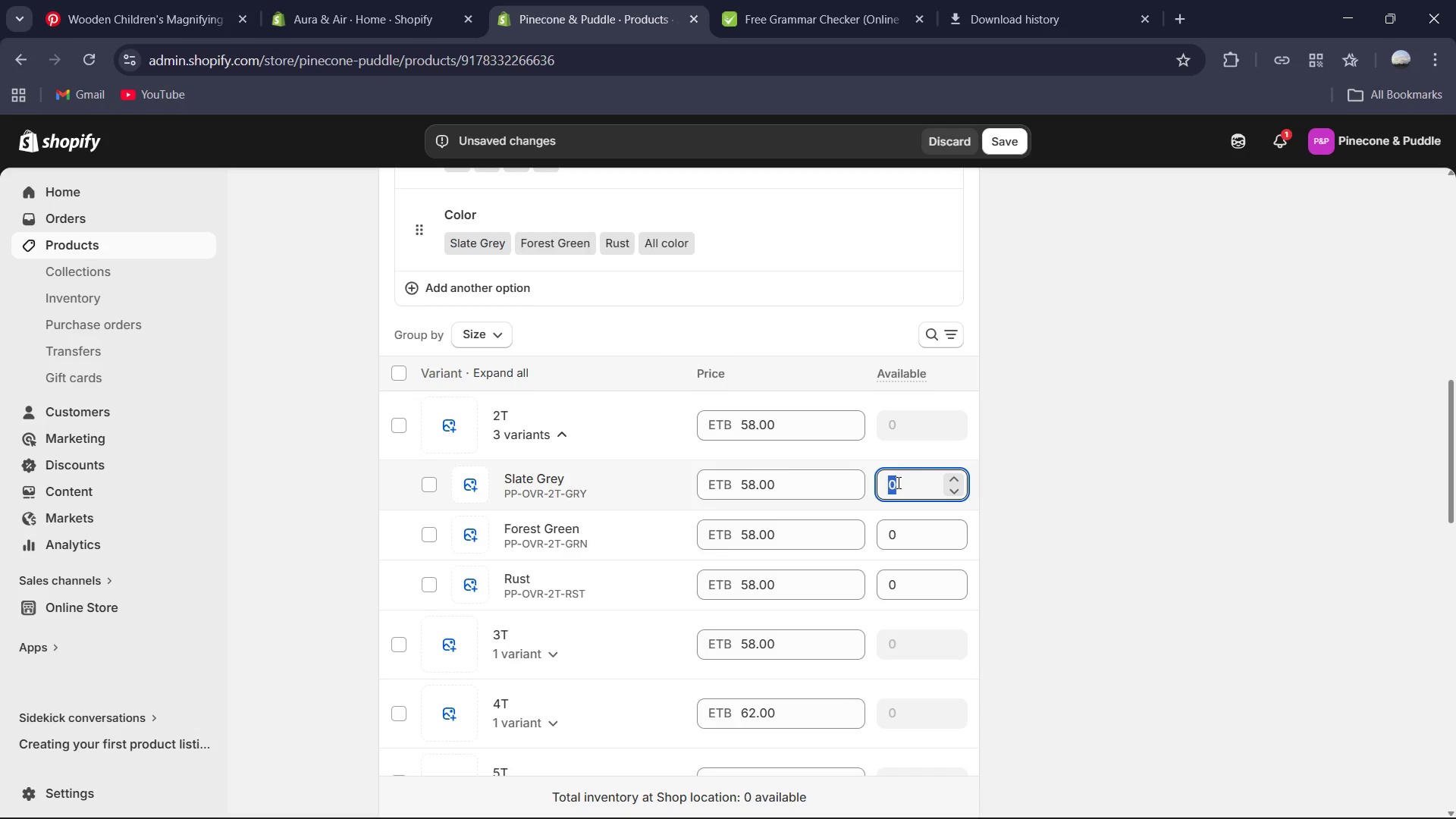 
key(Numpad9)
 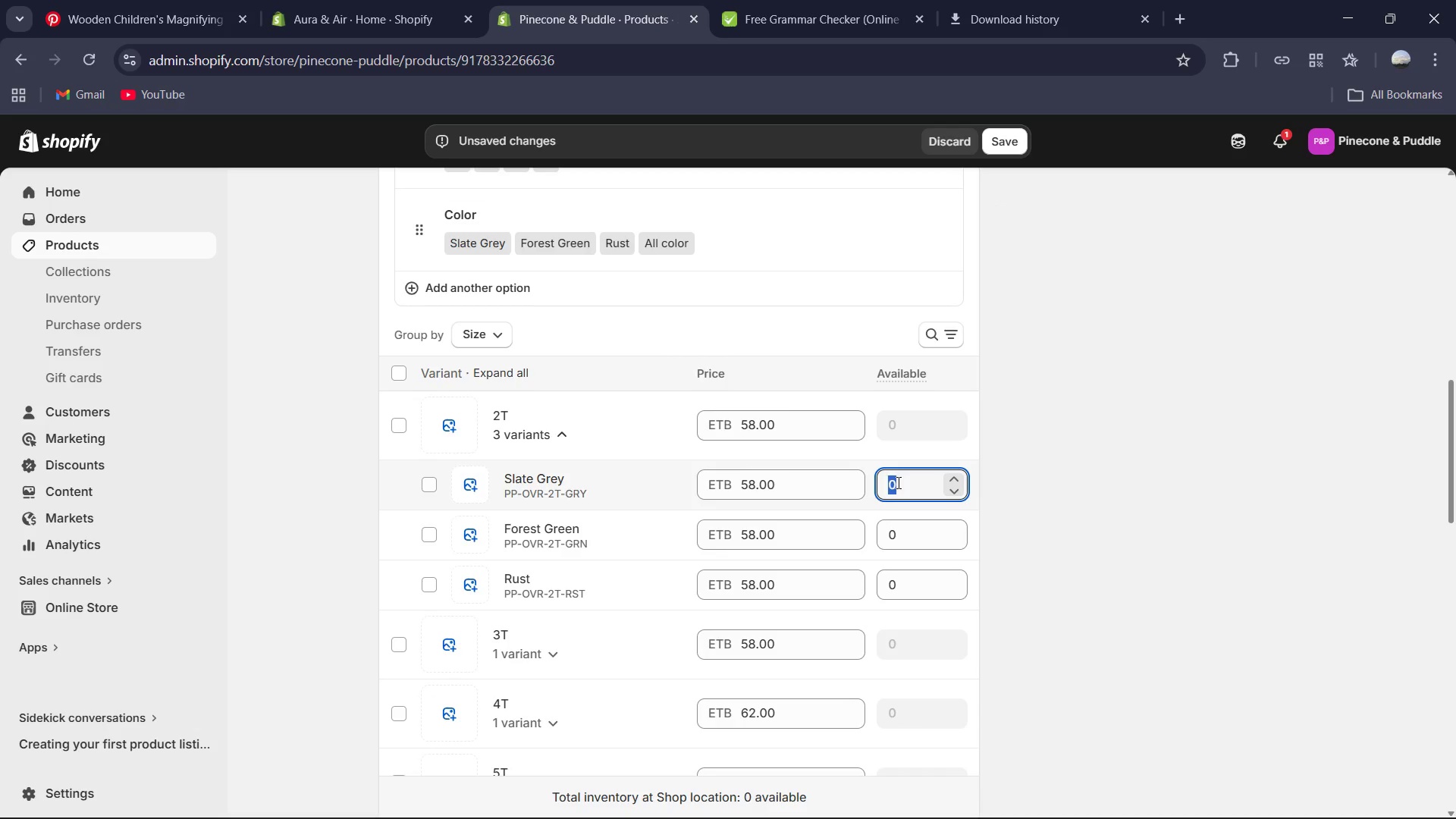 
key(Numpad6)
 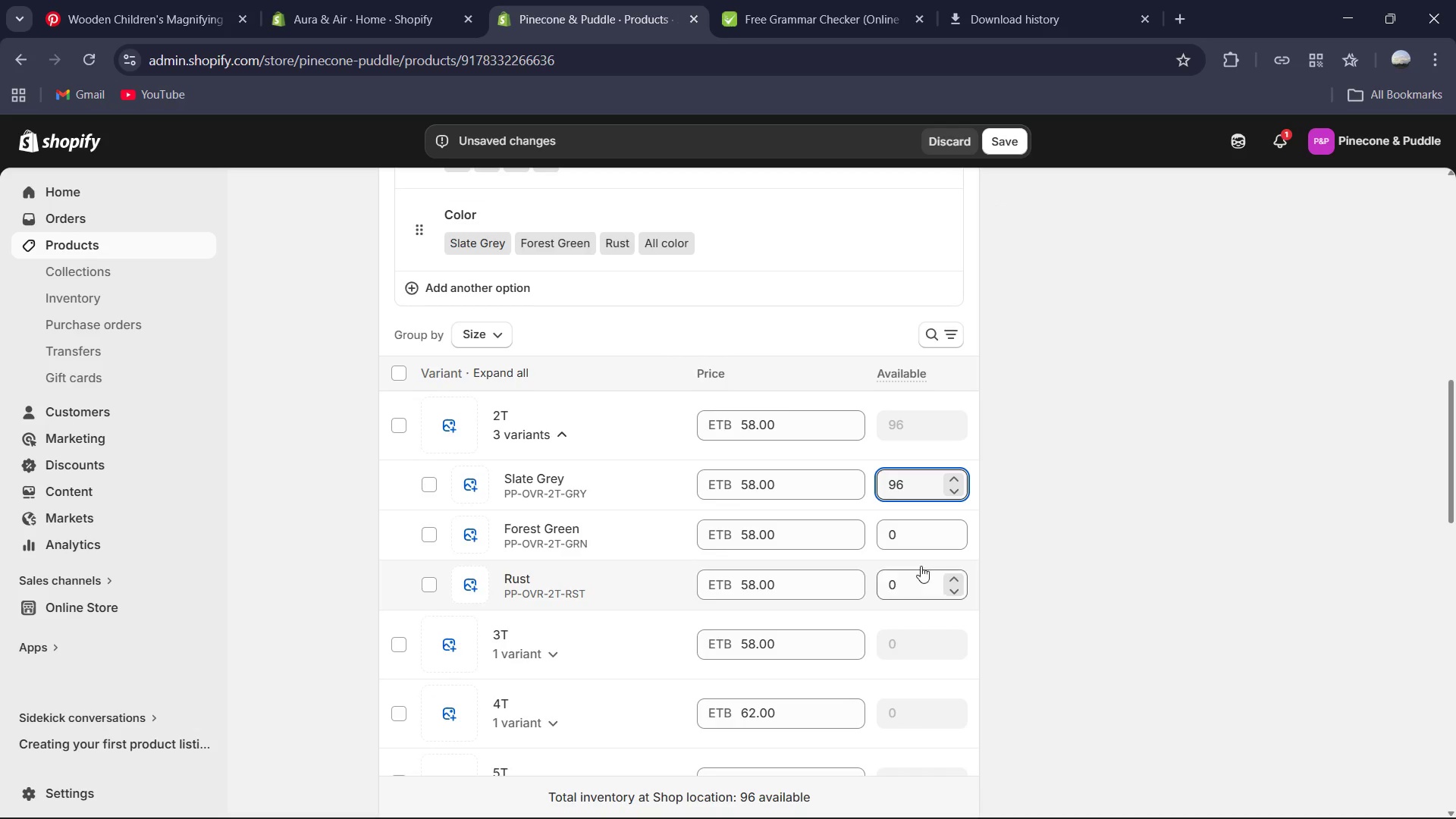 
left_click([914, 533])
 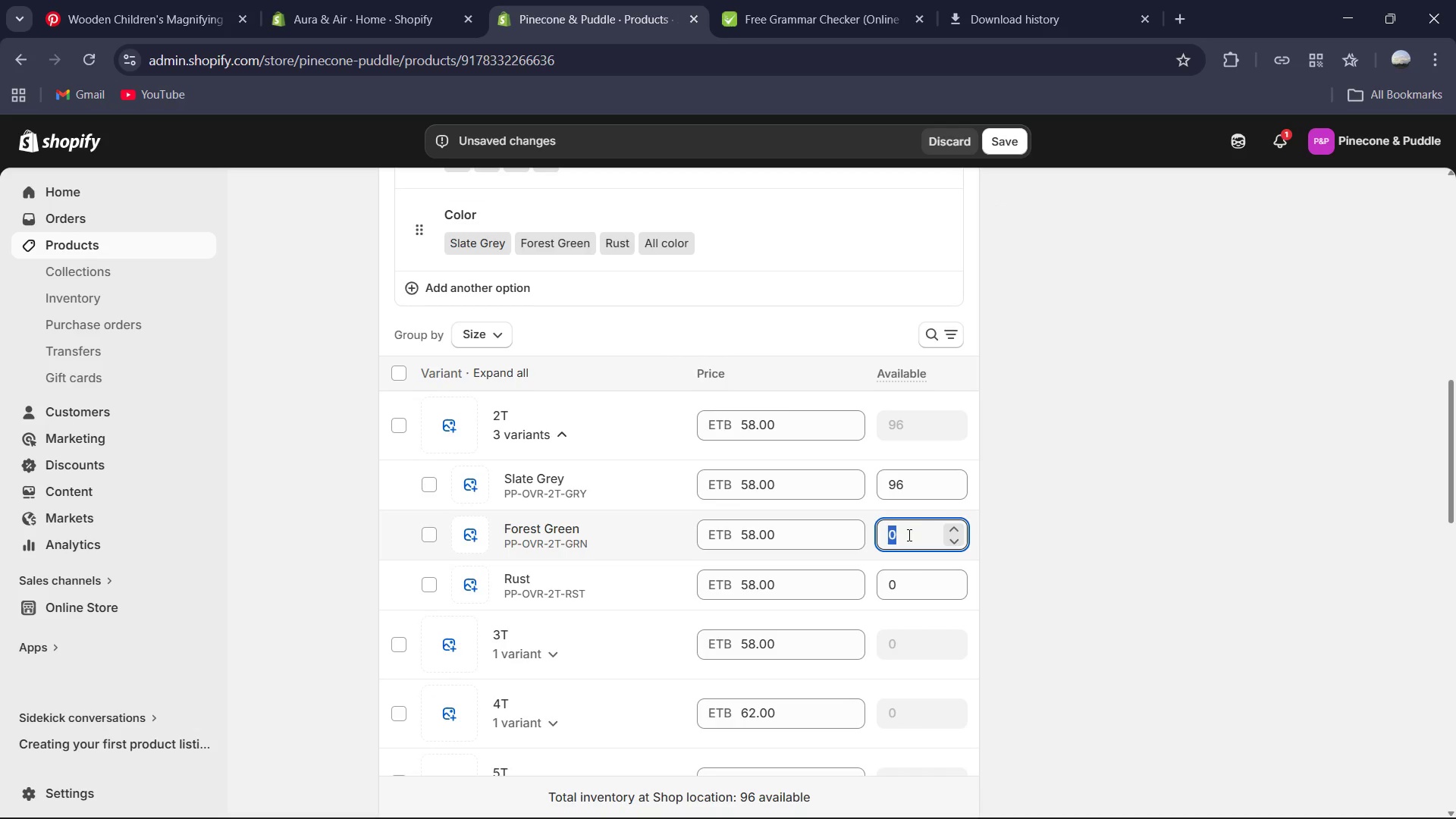 
key(Numpad1)
 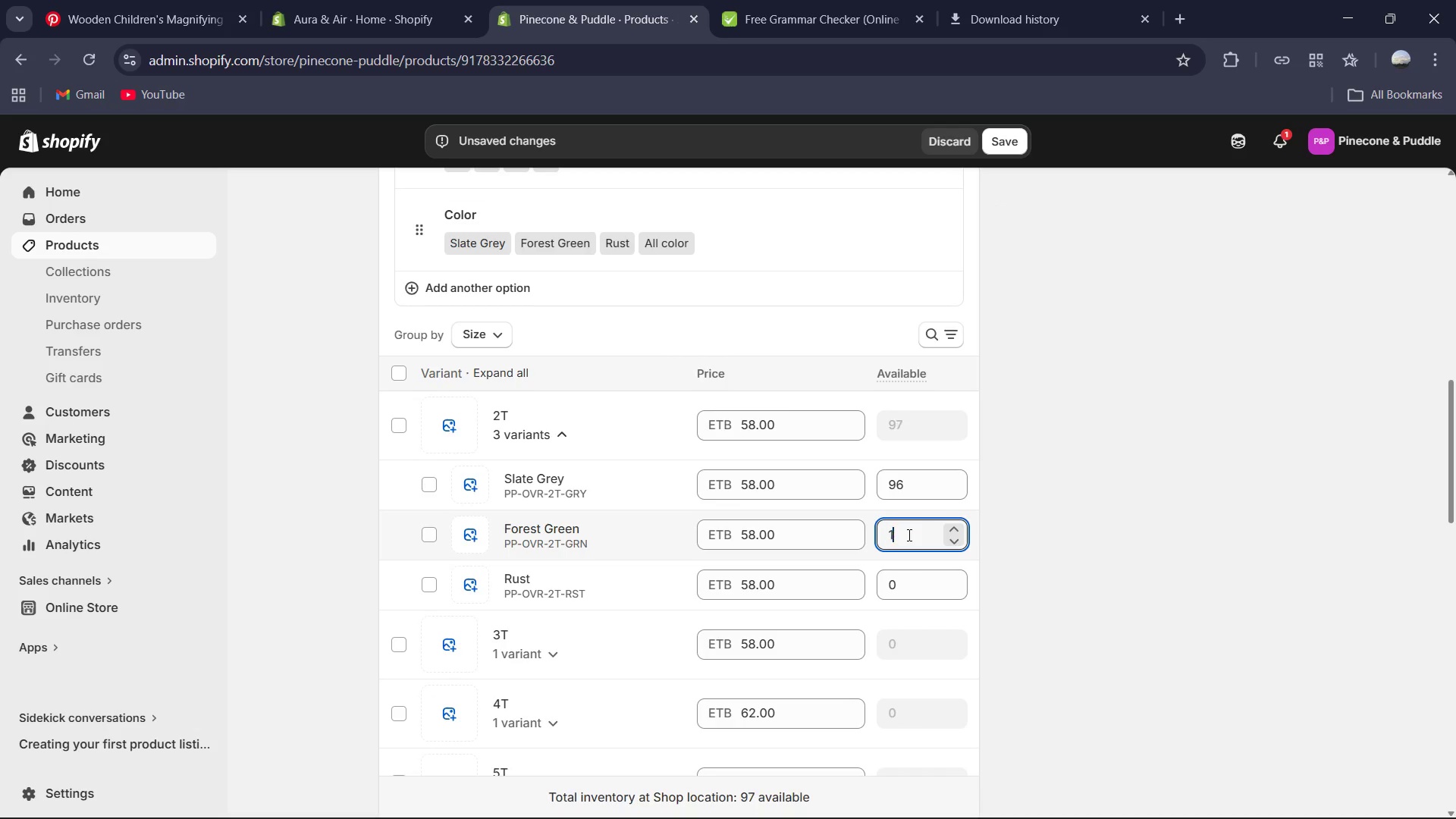 
key(Numpad0)
 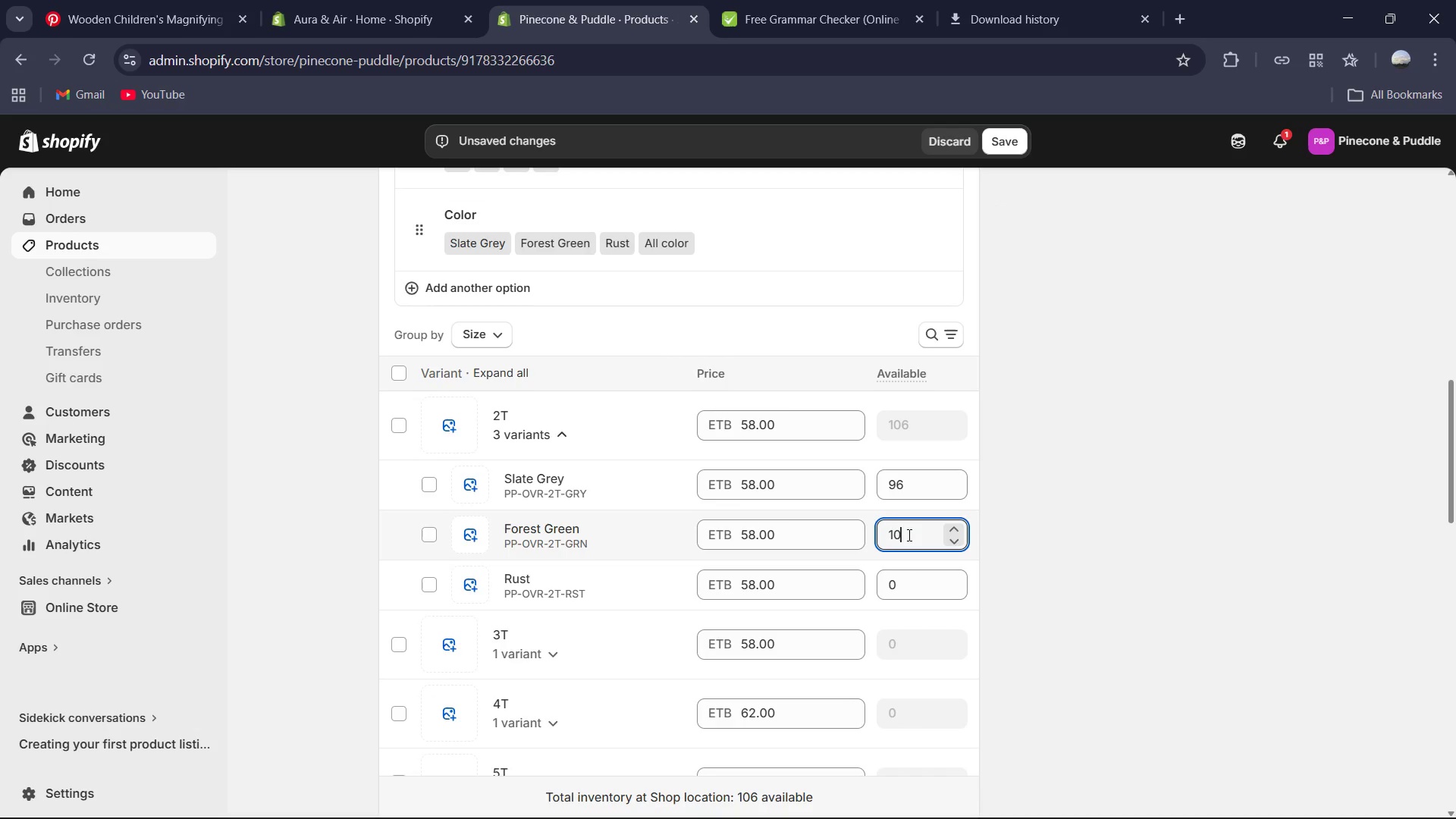 
key(Numpad7)
 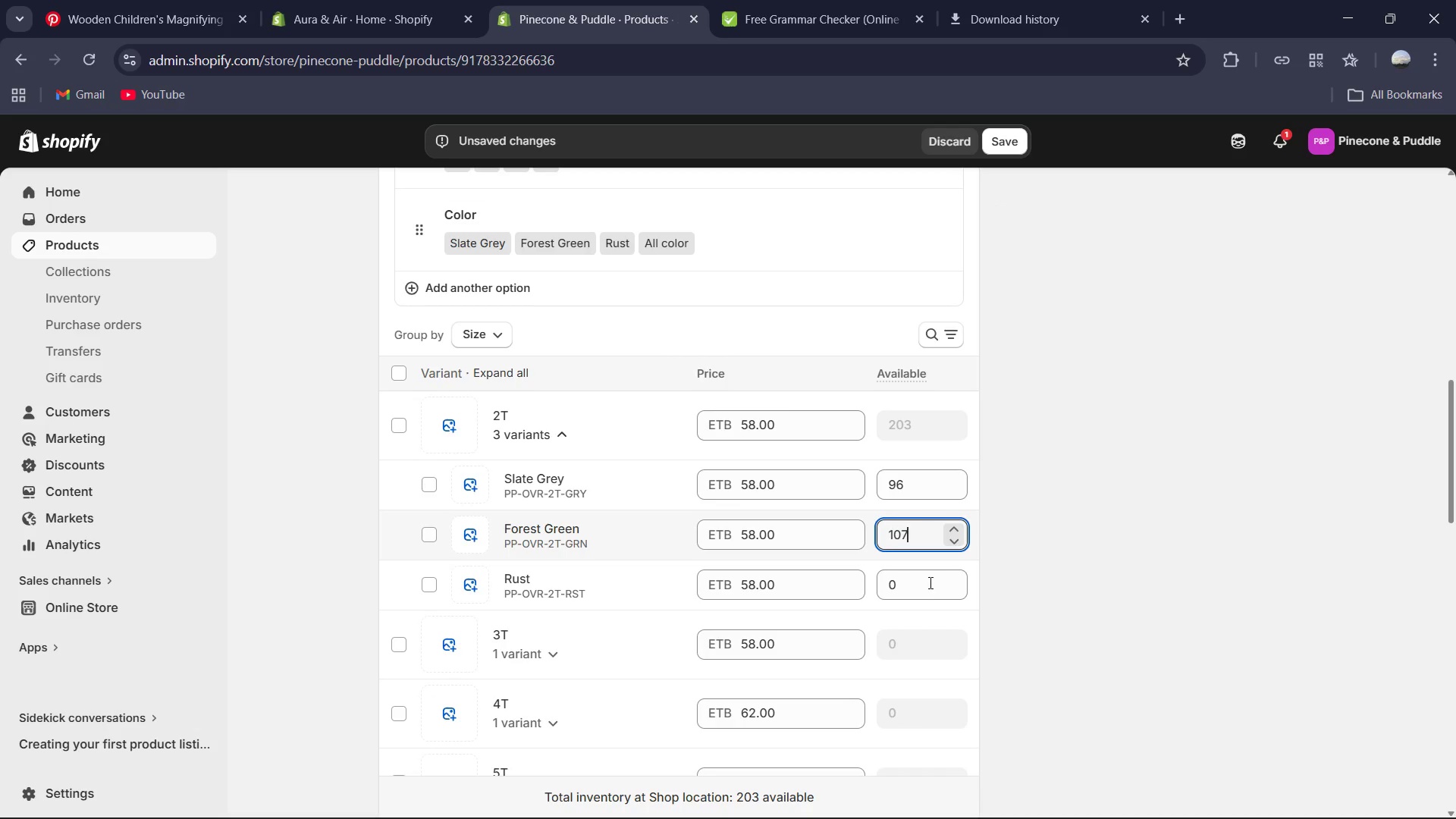 
left_click([931, 588])
 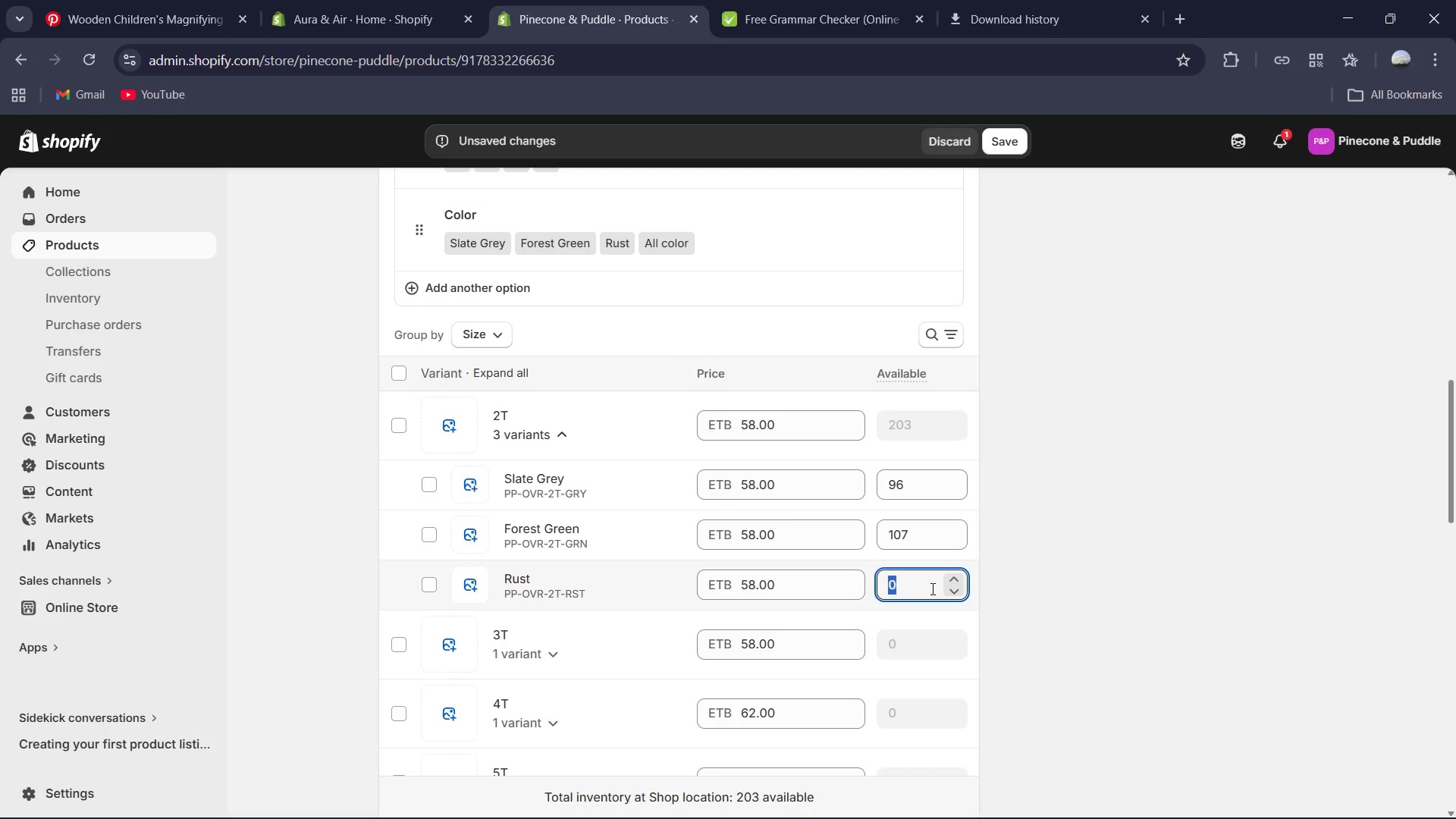 
key(Numpad6)
 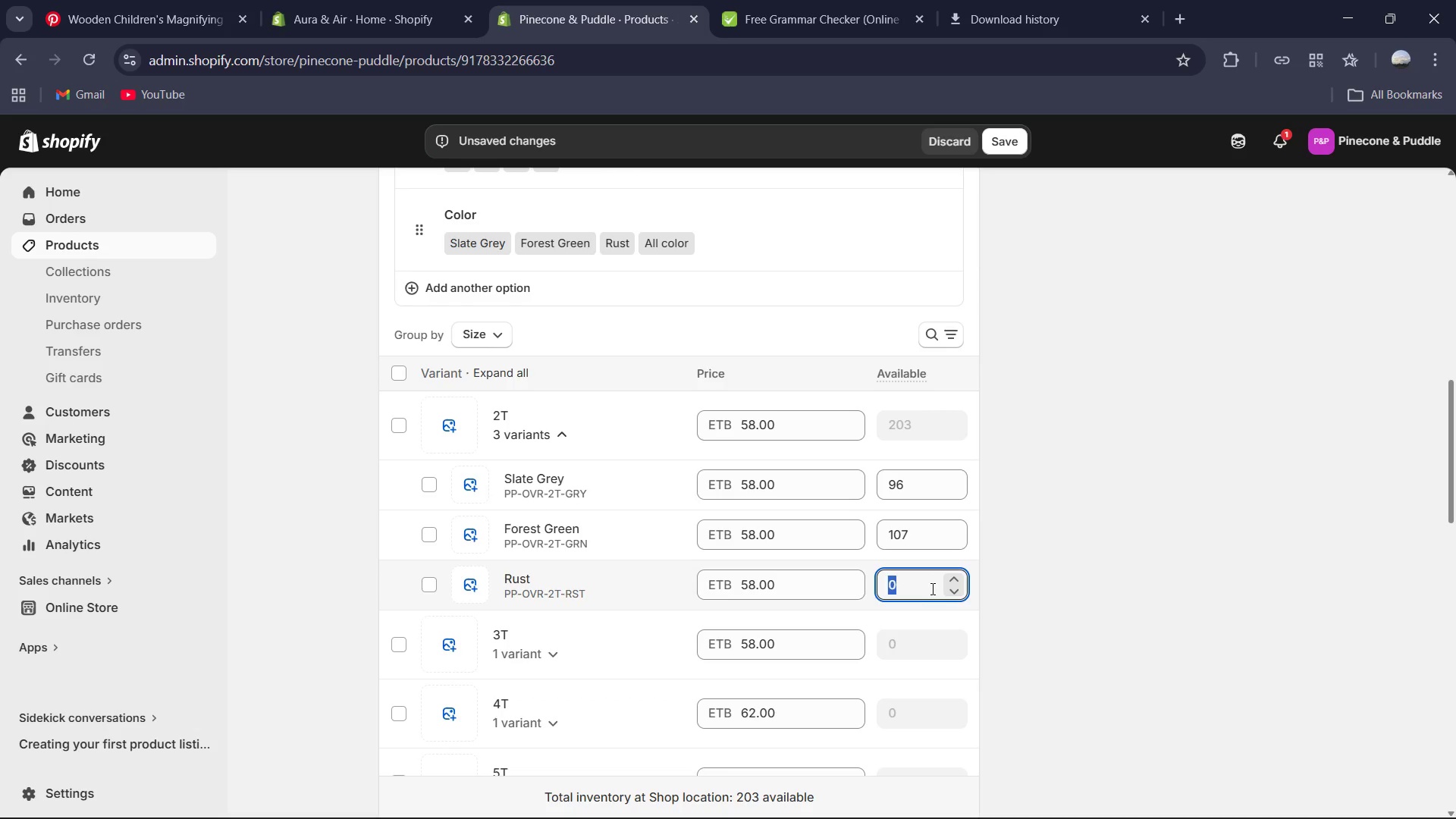 
key(Numpad3)
 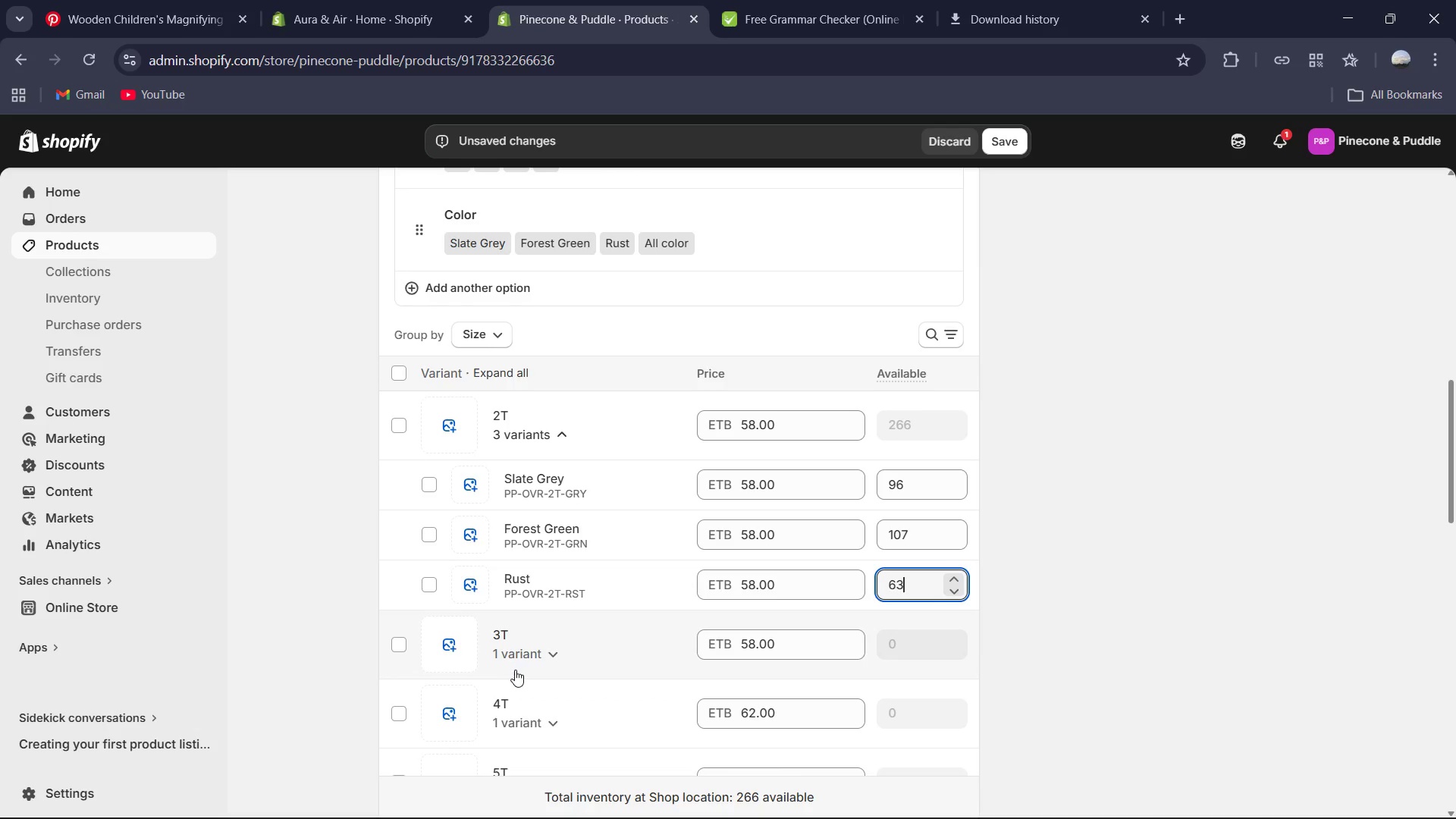 
scroll: coordinate [572, 662], scroll_direction: down, amount: 1.0
 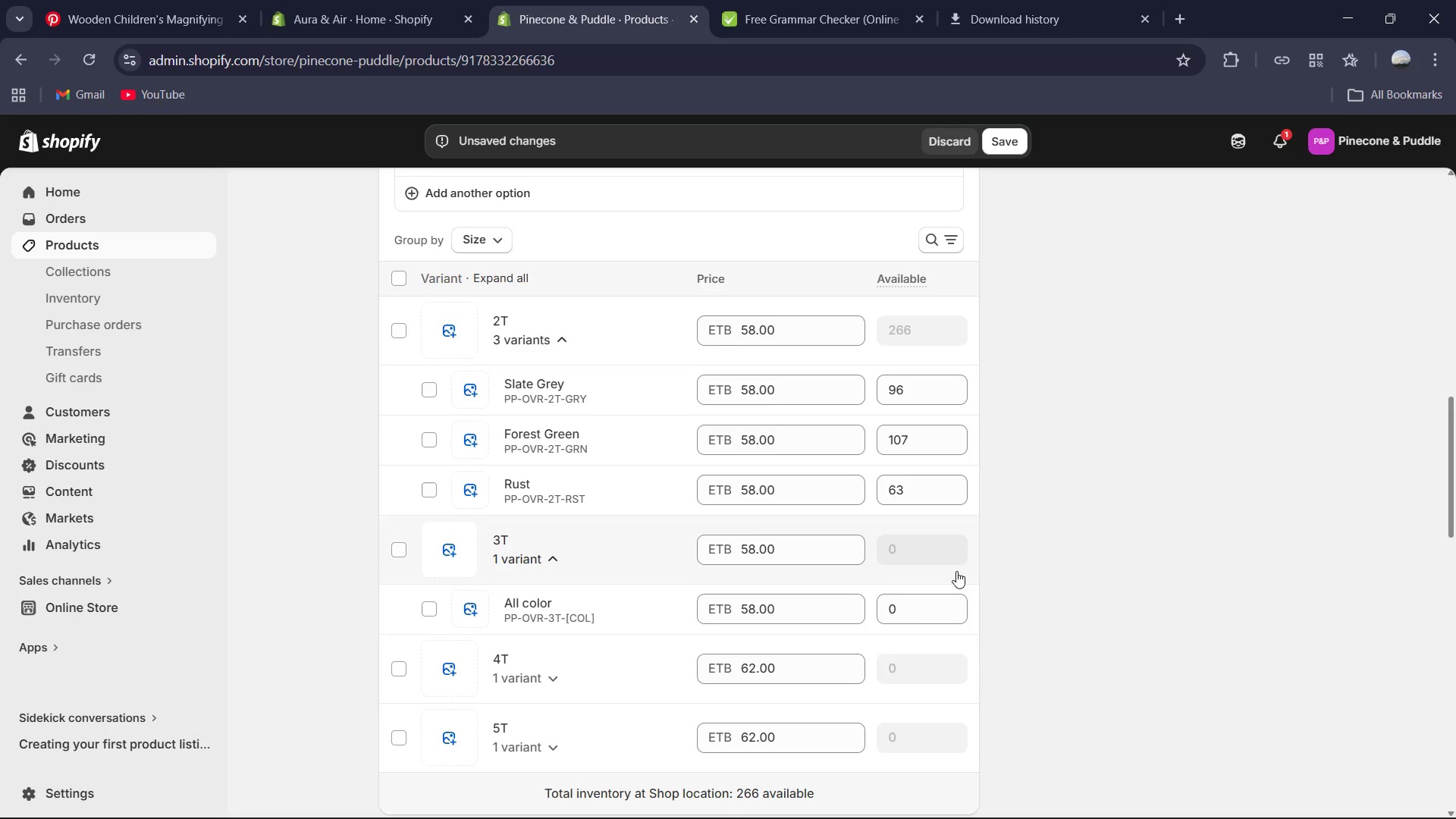 
left_click([930, 602])
 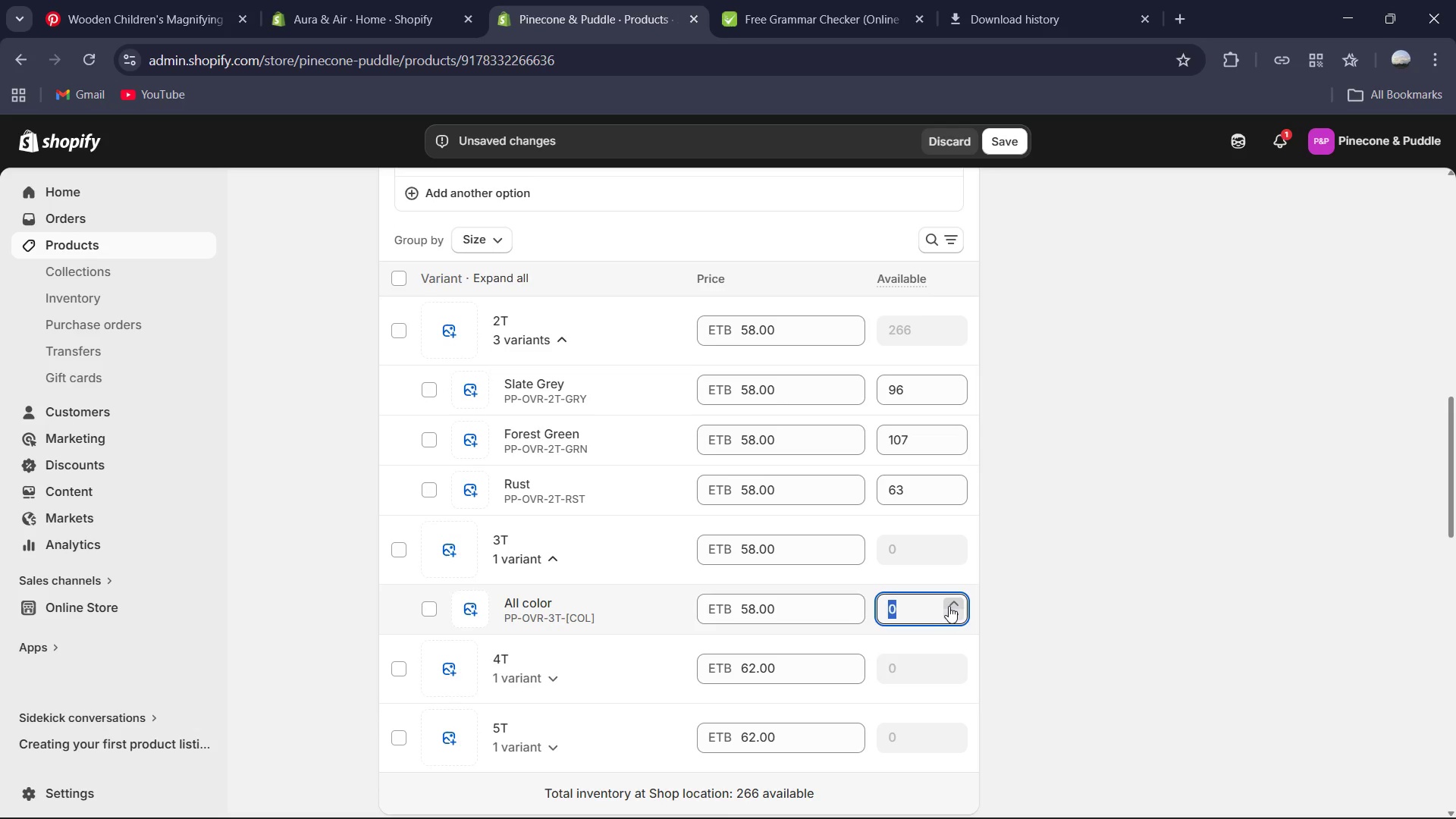 
key(Numpad9)
 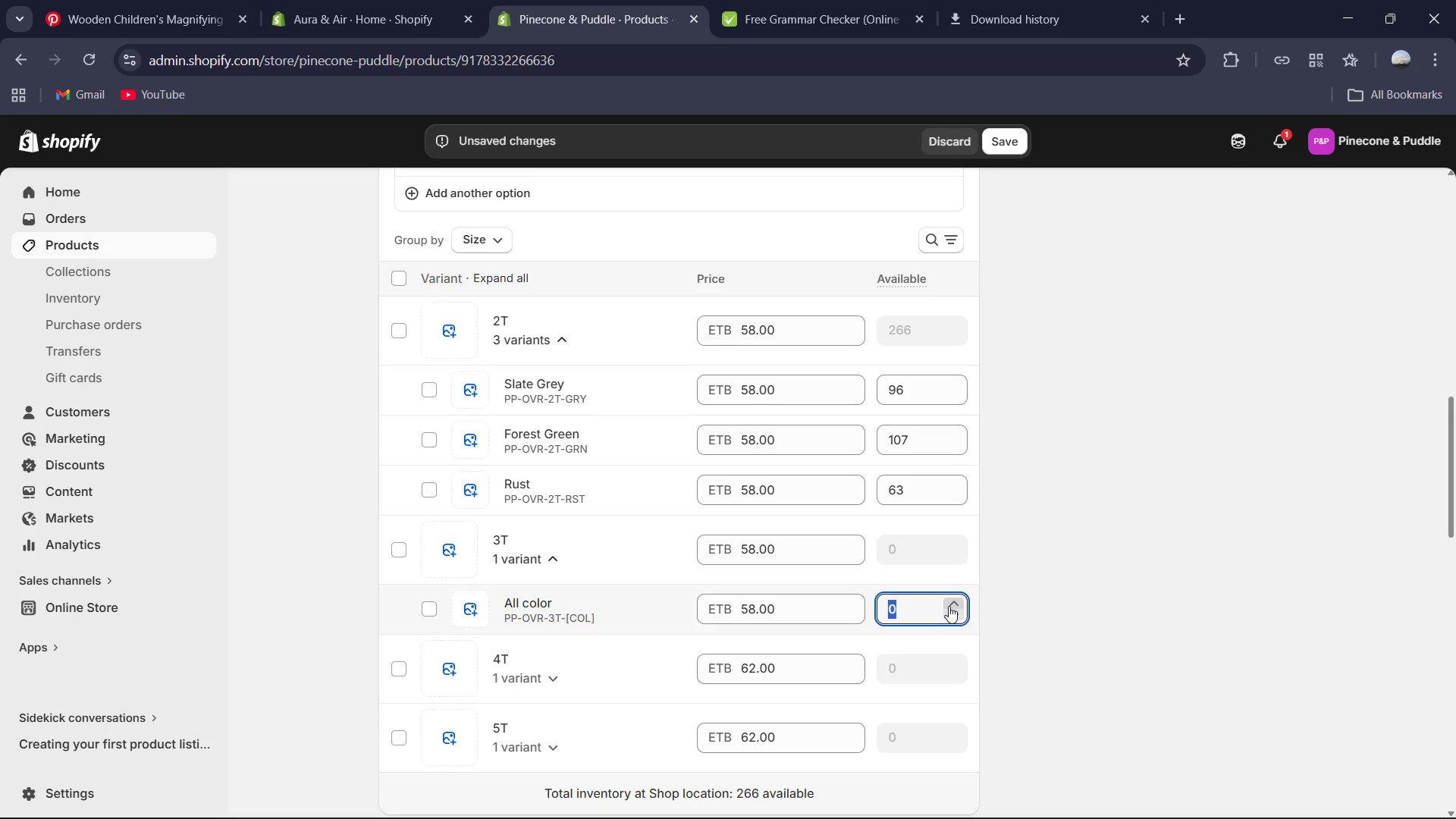 
key(Numpad6)
 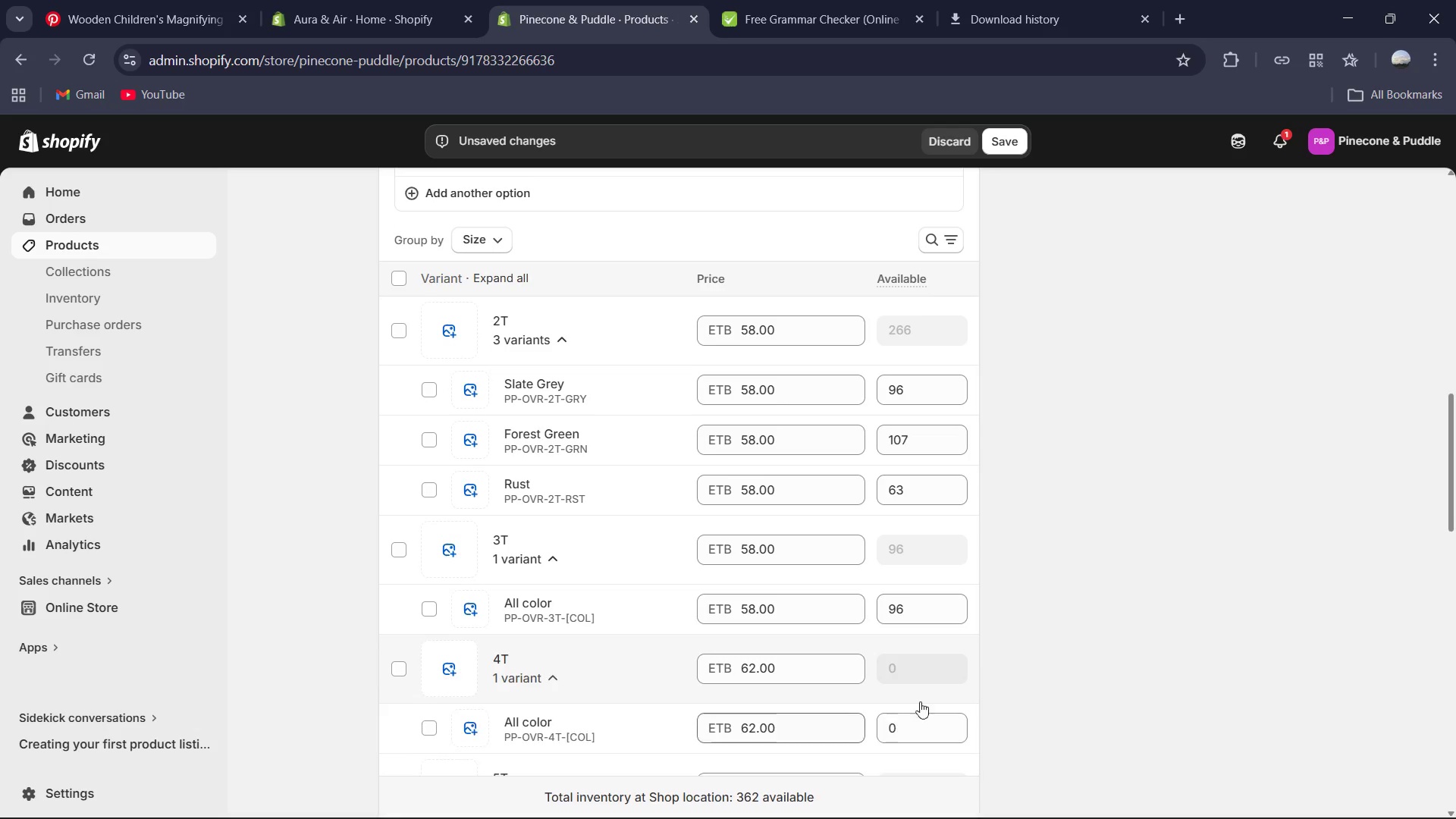 
left_click([923, 726])
 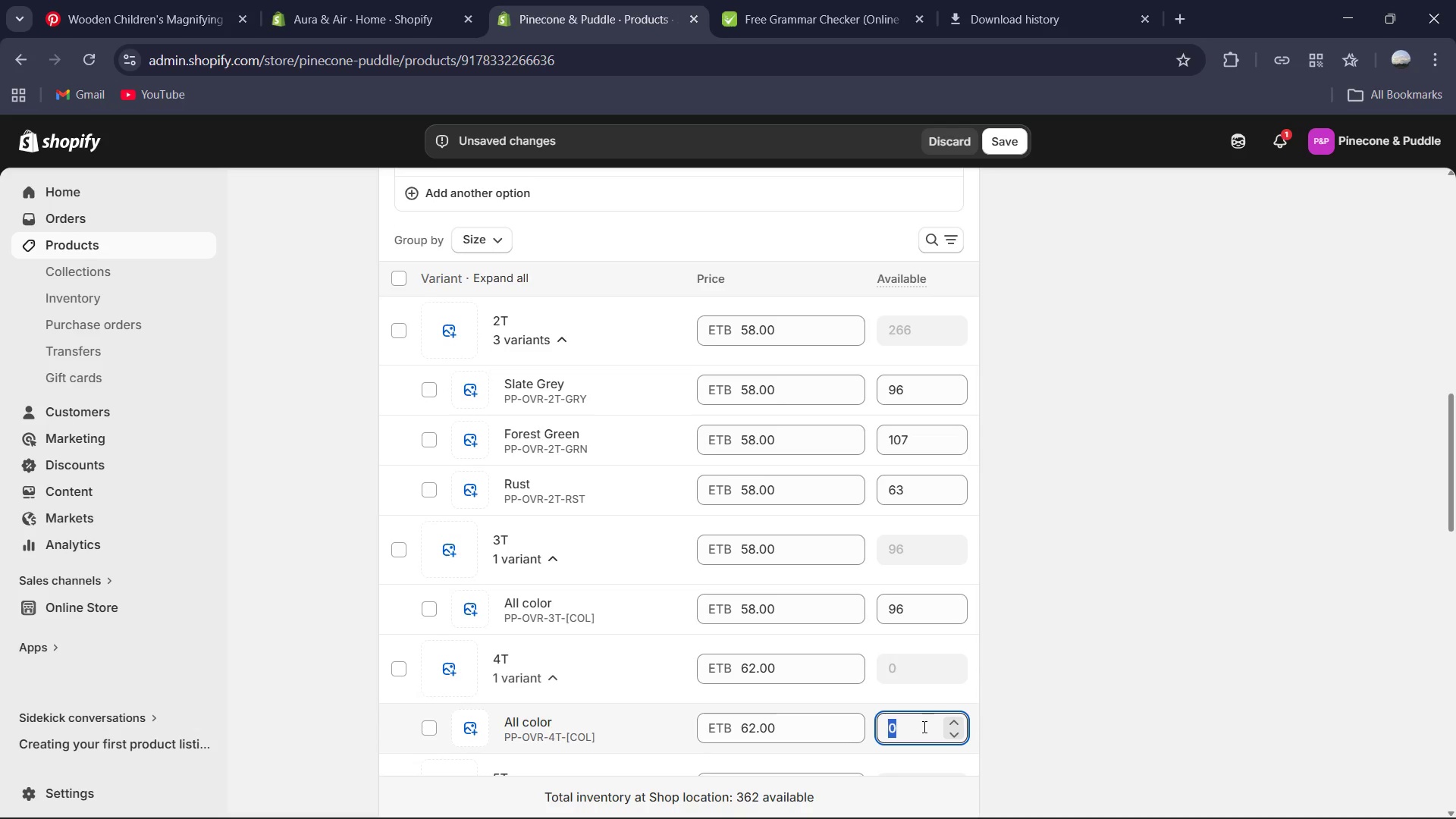 
key(Numpad1)
 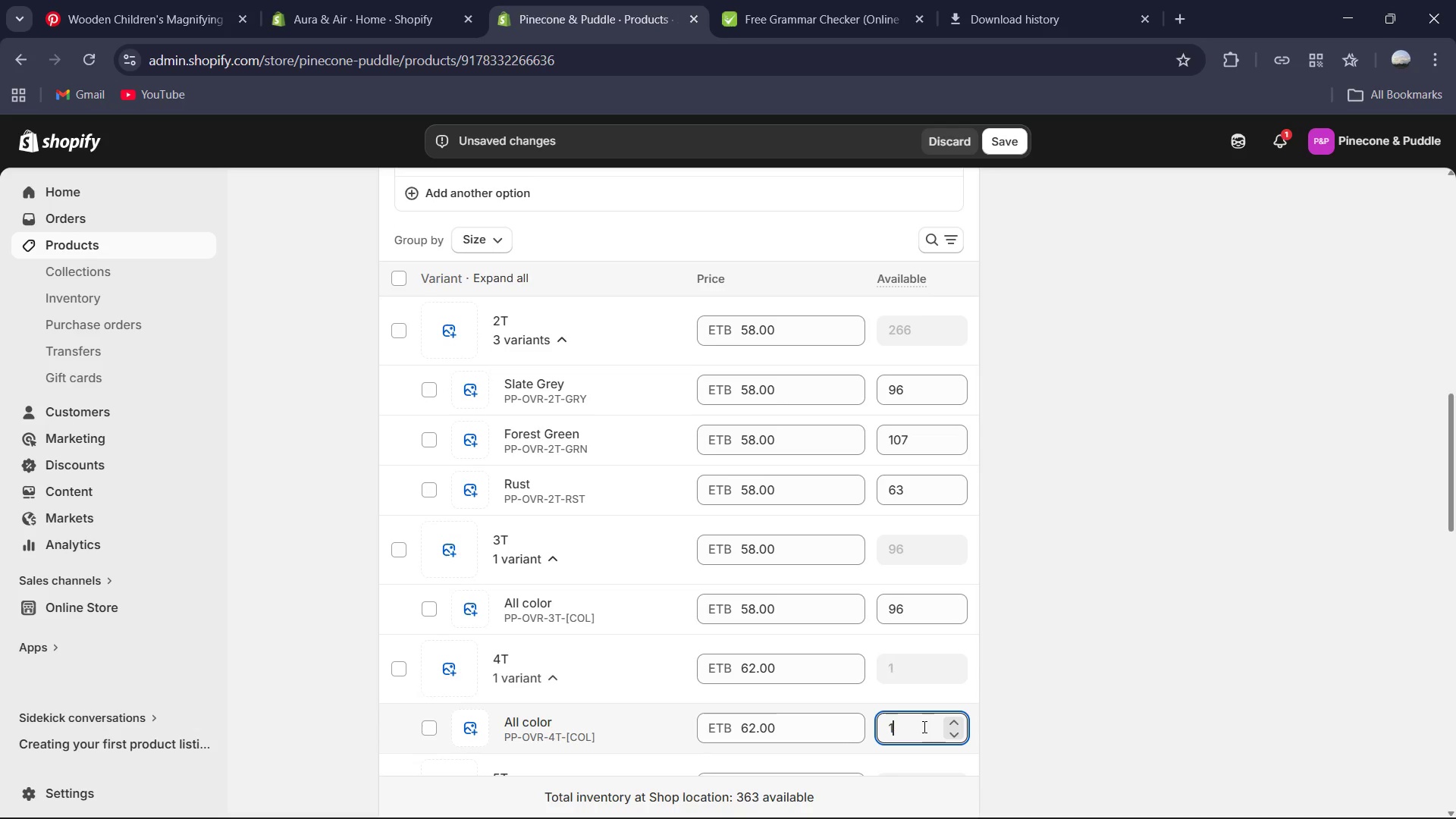 
key(Numpad8)
 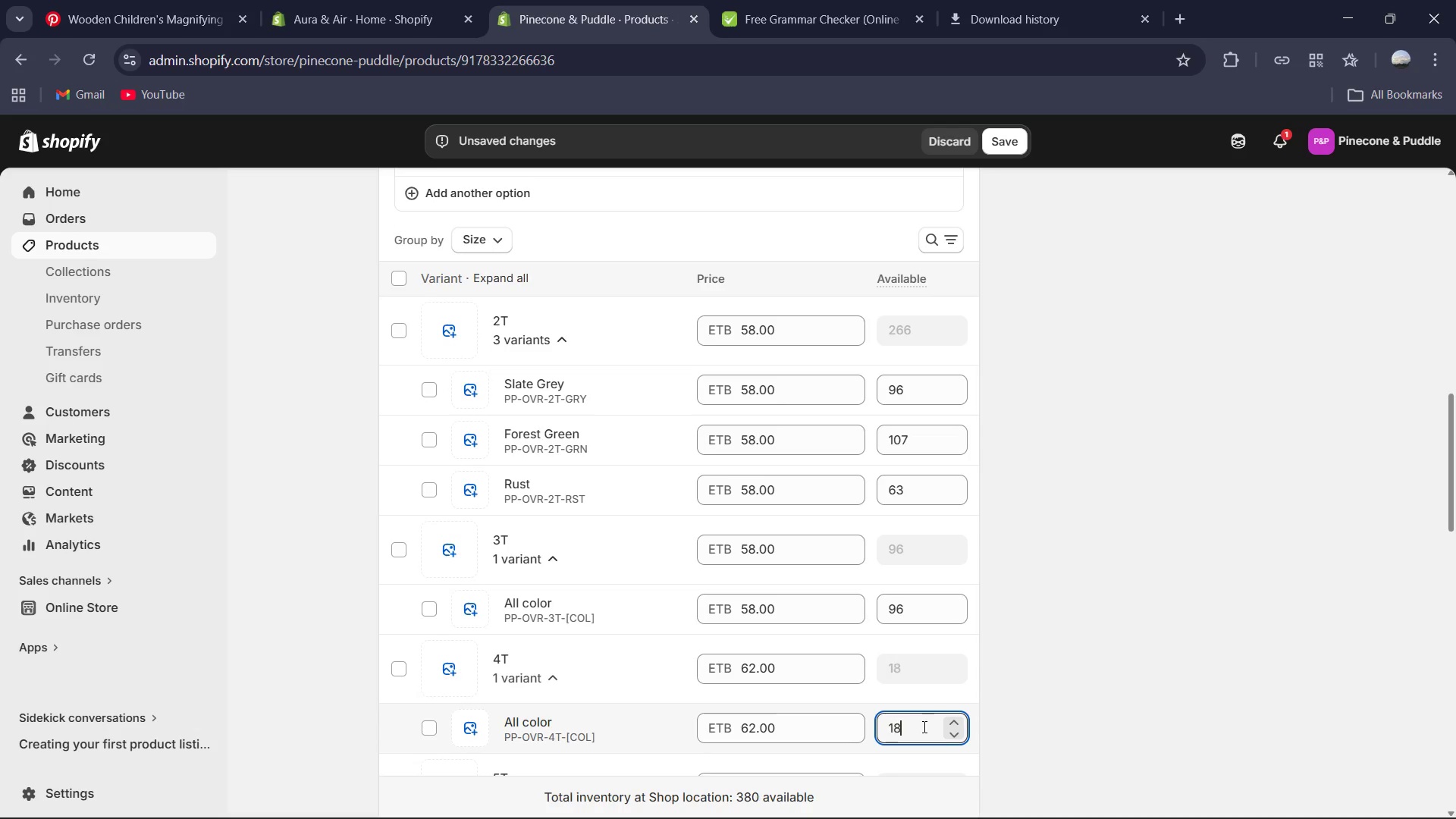 
key(Numpad0)
 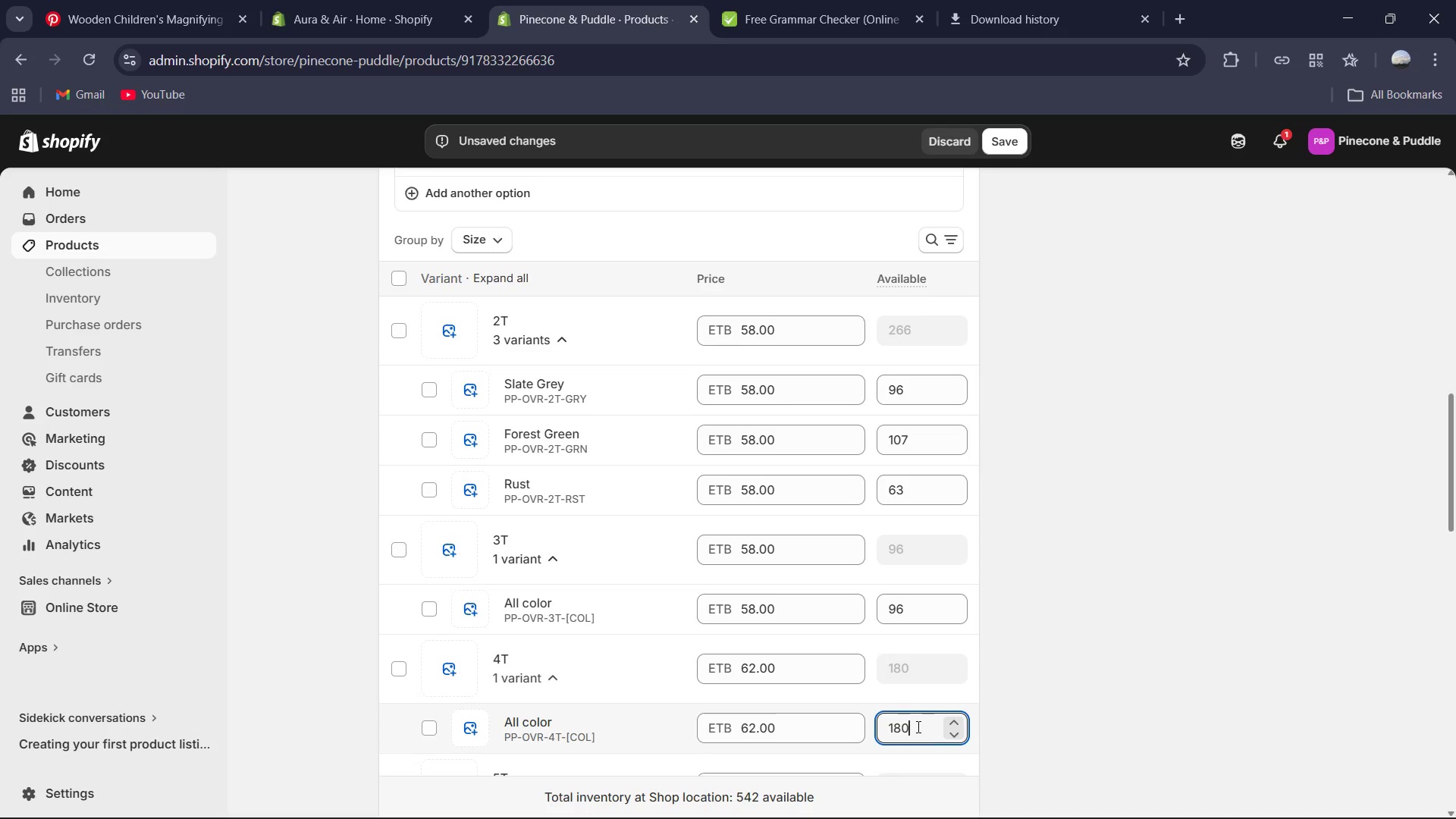 
scroll: coordinate [695, 685], scroll_direction: down, amount: 4.0
 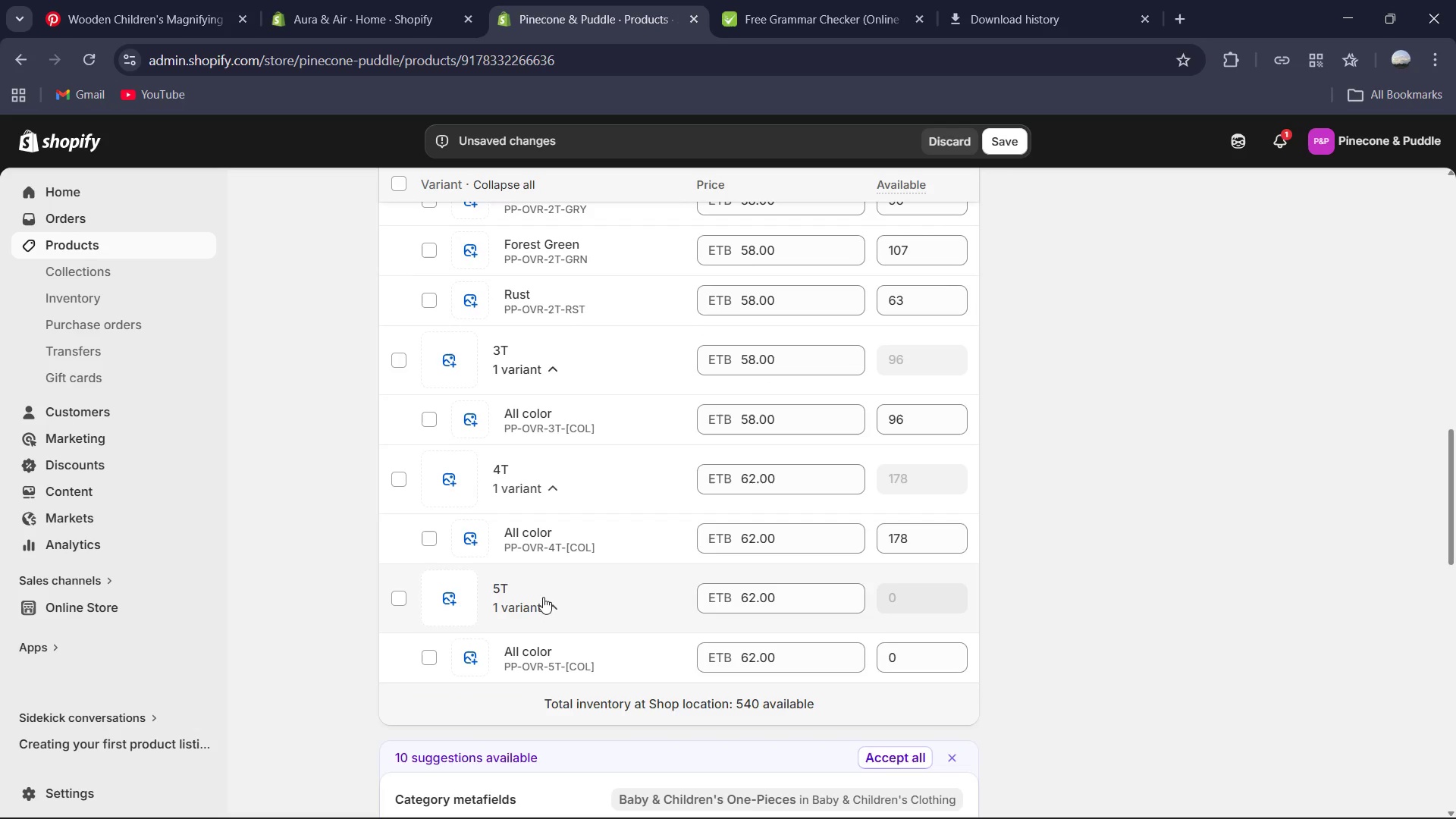 
key(Numpad1)
 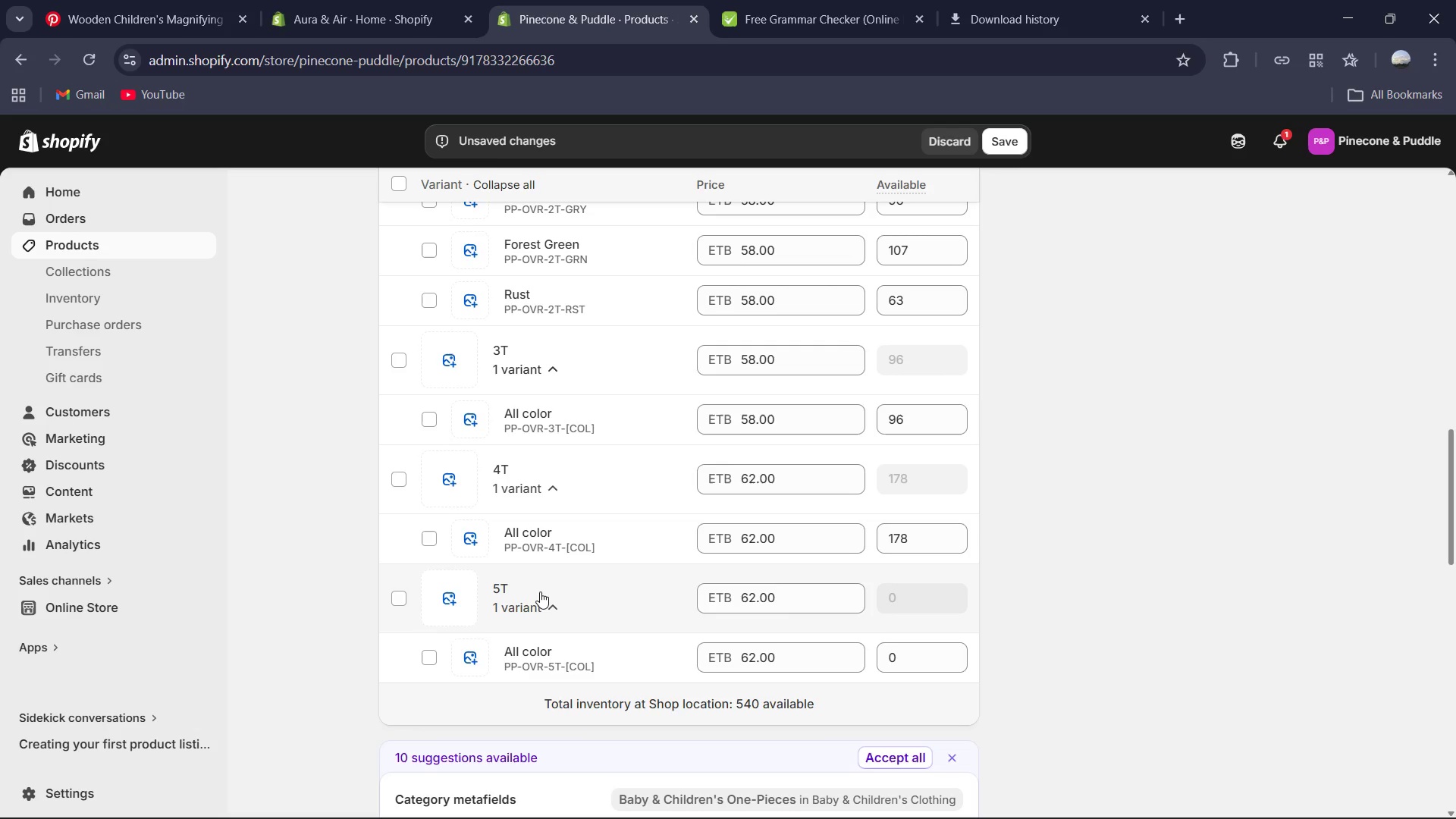 
key(Numpad7)
 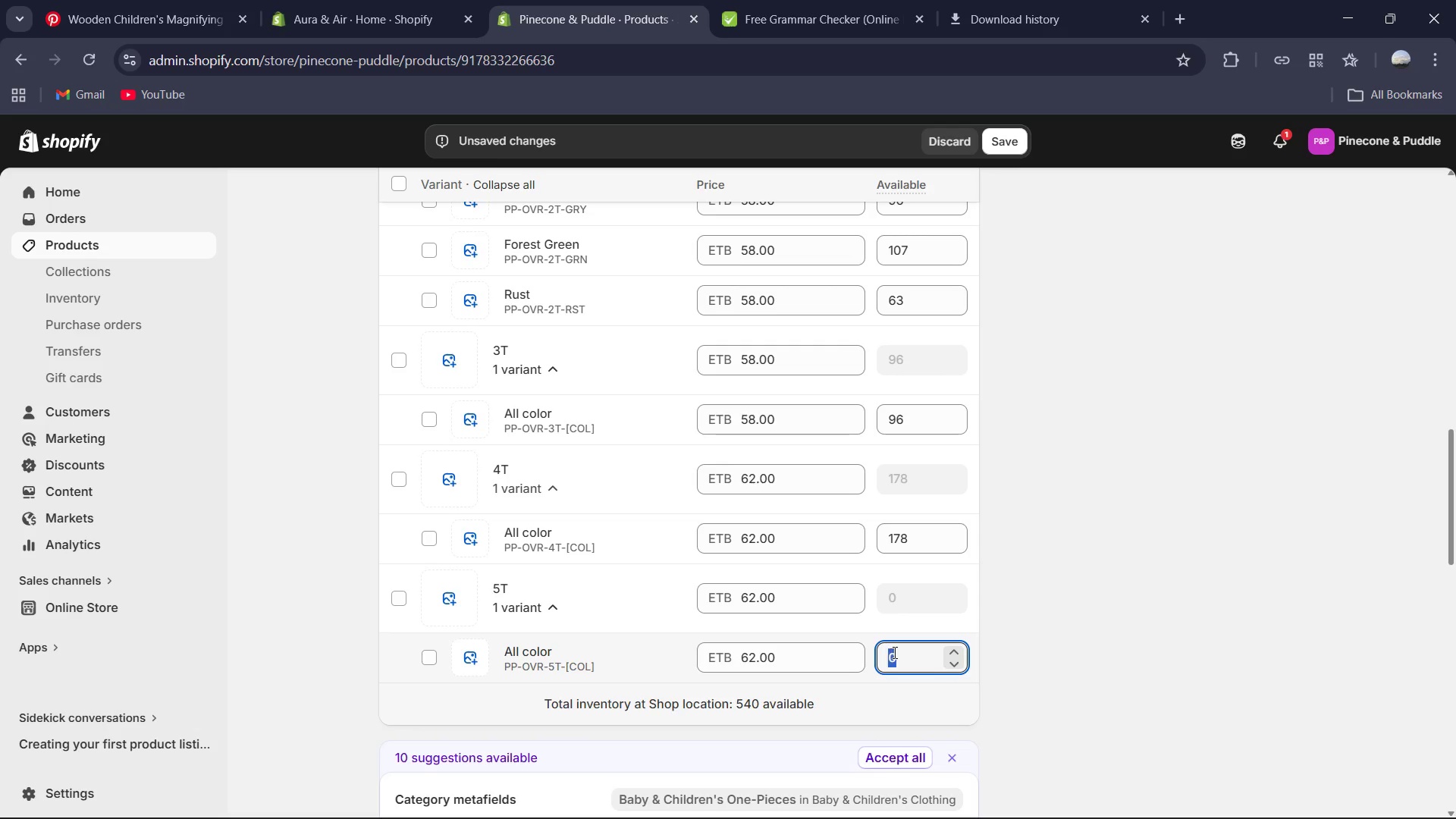 
key(Numpad1)
 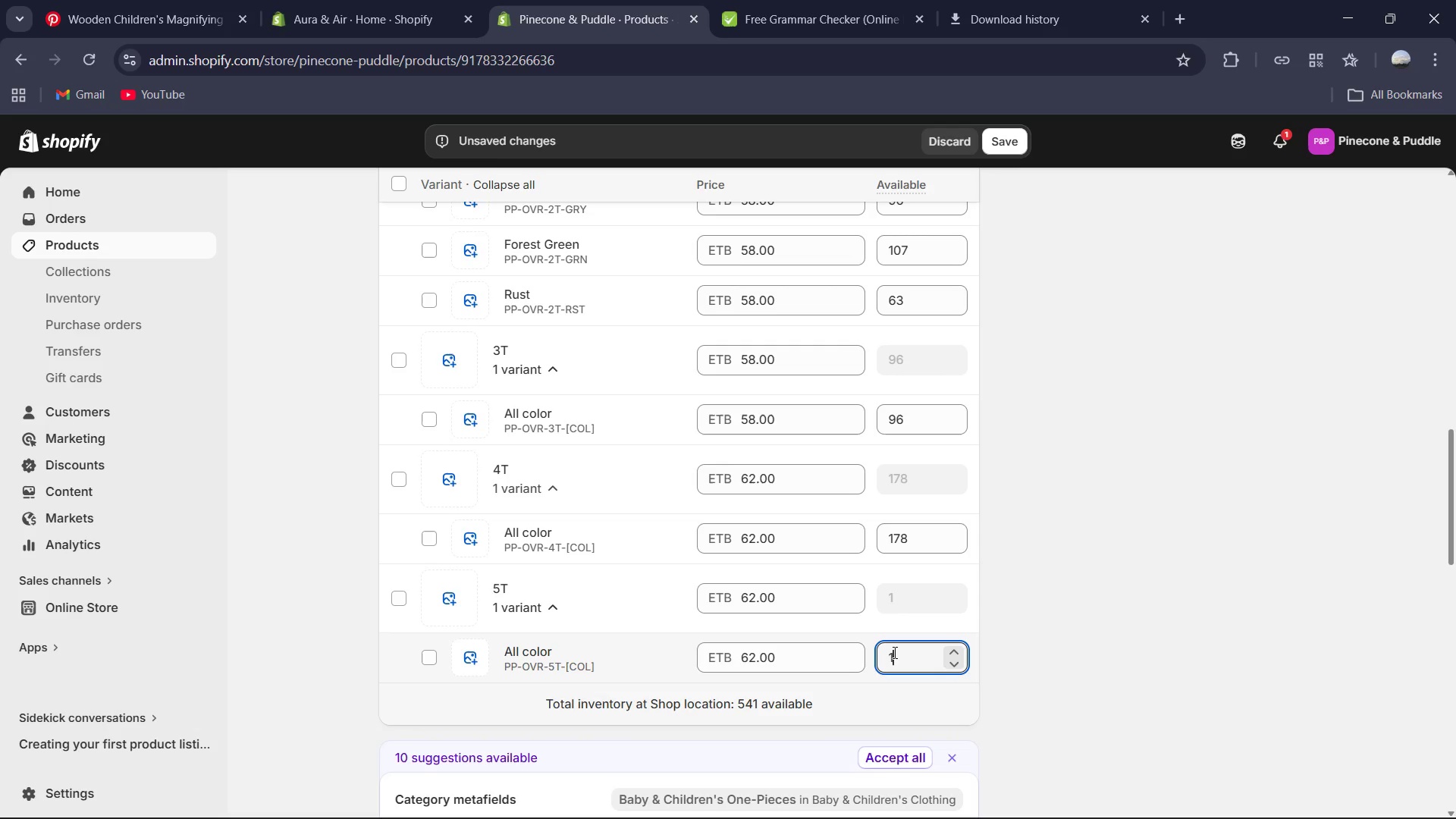 
key(Numpad7)
 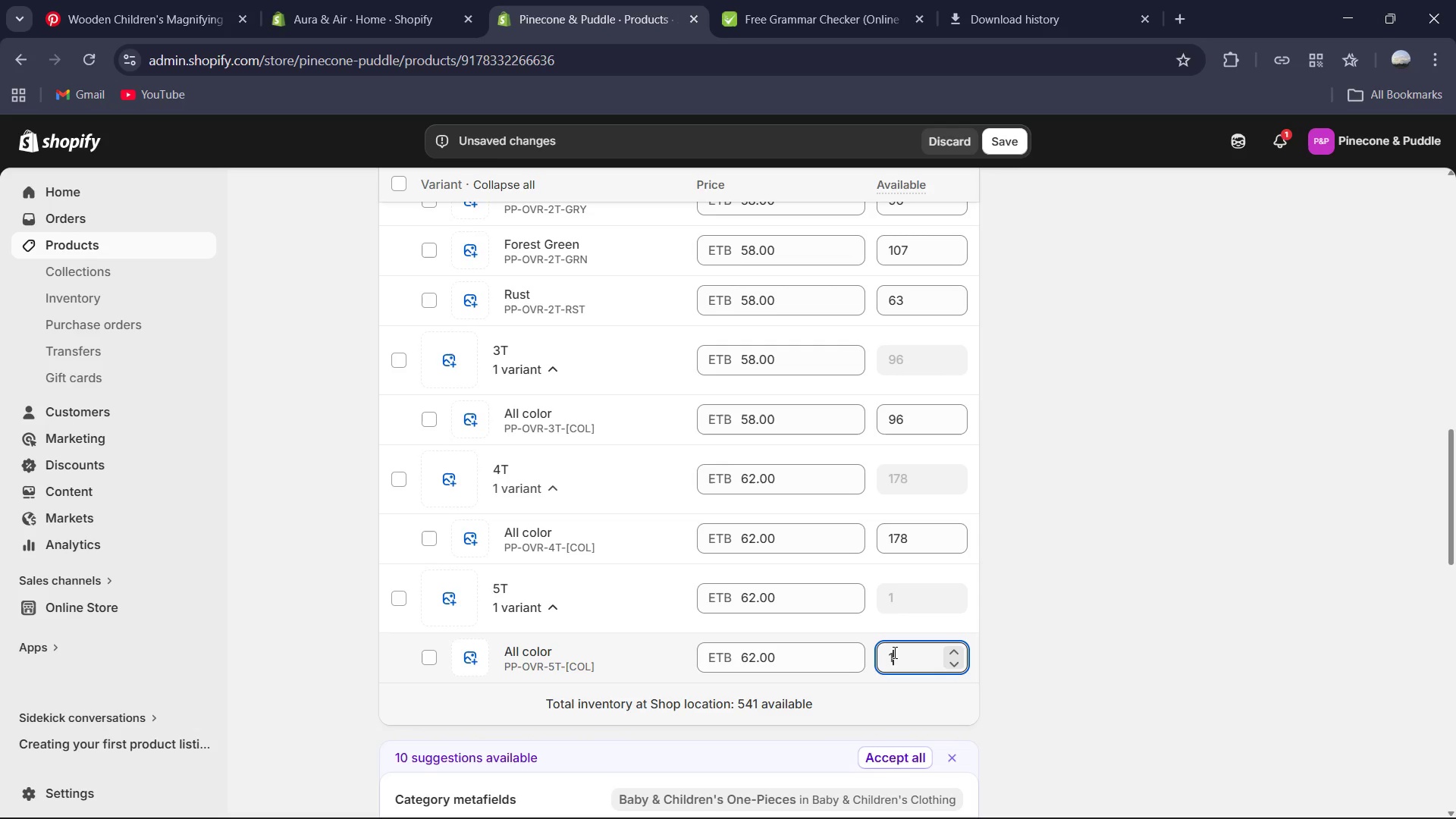 
key(Numpad0)
 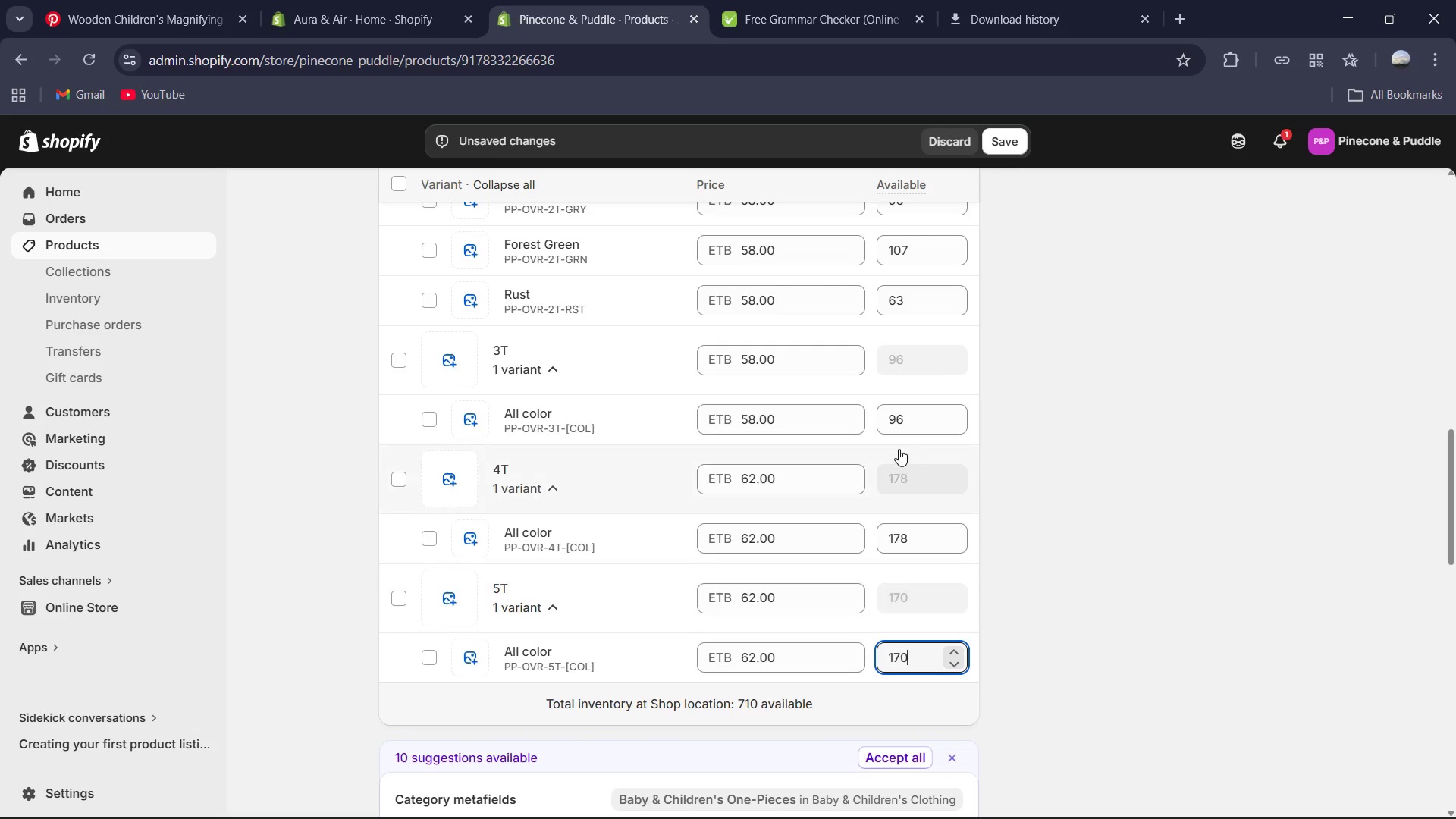 
scroll: coordinate [852, 605], scroll_direction: down, amount: 17.0
 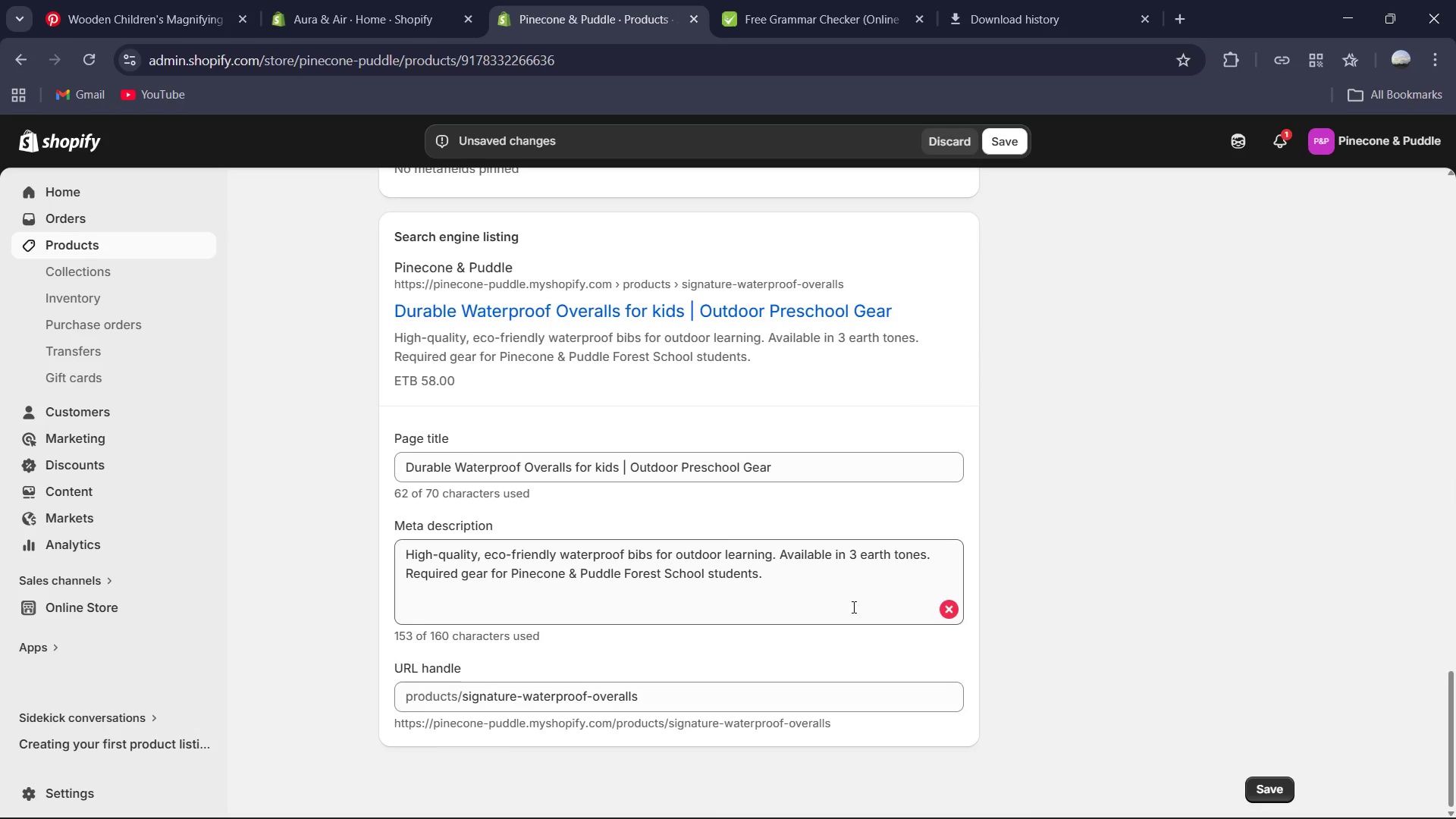 
scroll: coordinate [856, 609], scroll_direction: up, amount: 20.0
 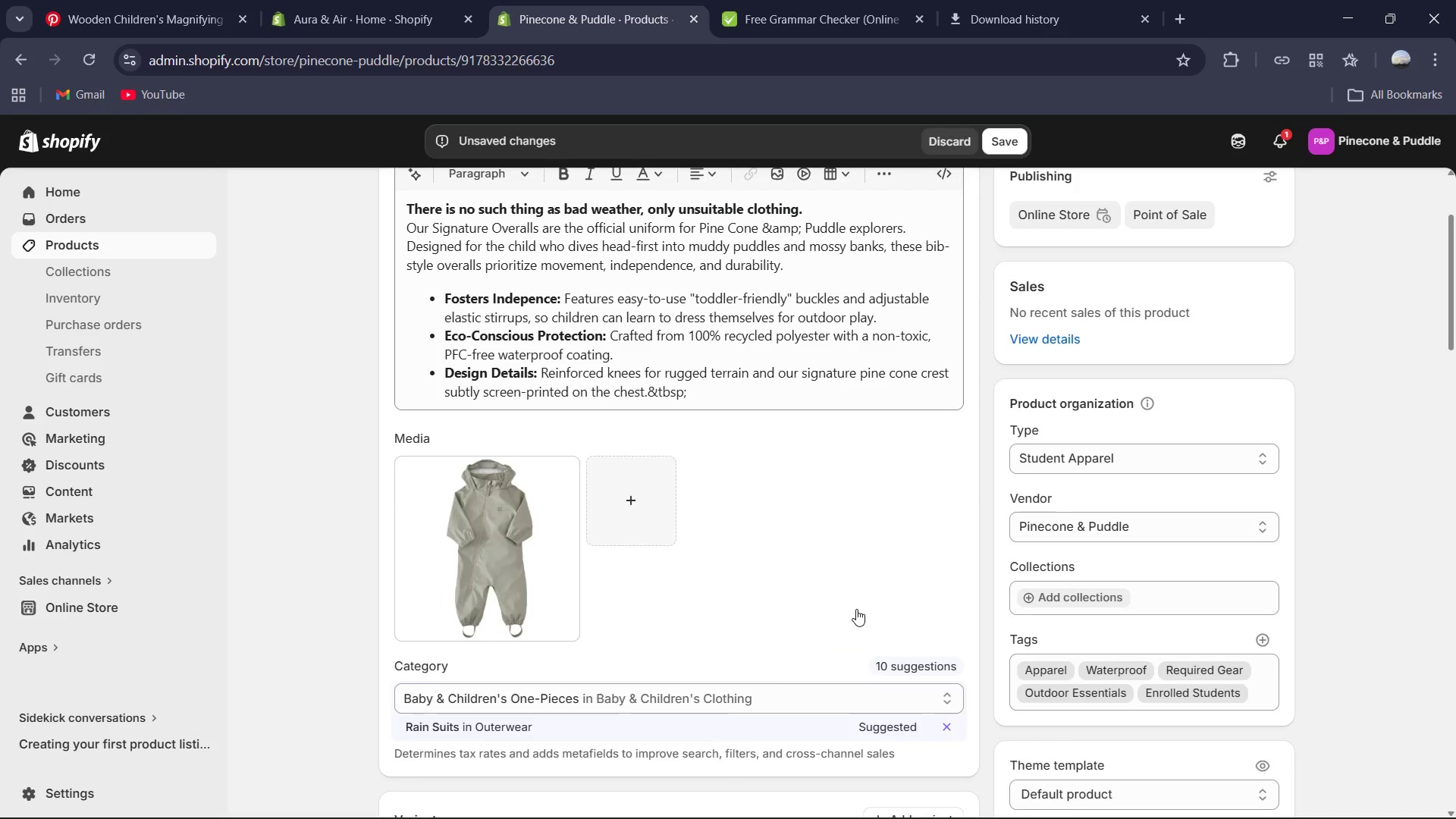 
scroll: coordinate [856, 612], scroll_direction: none, amount: 0.0
 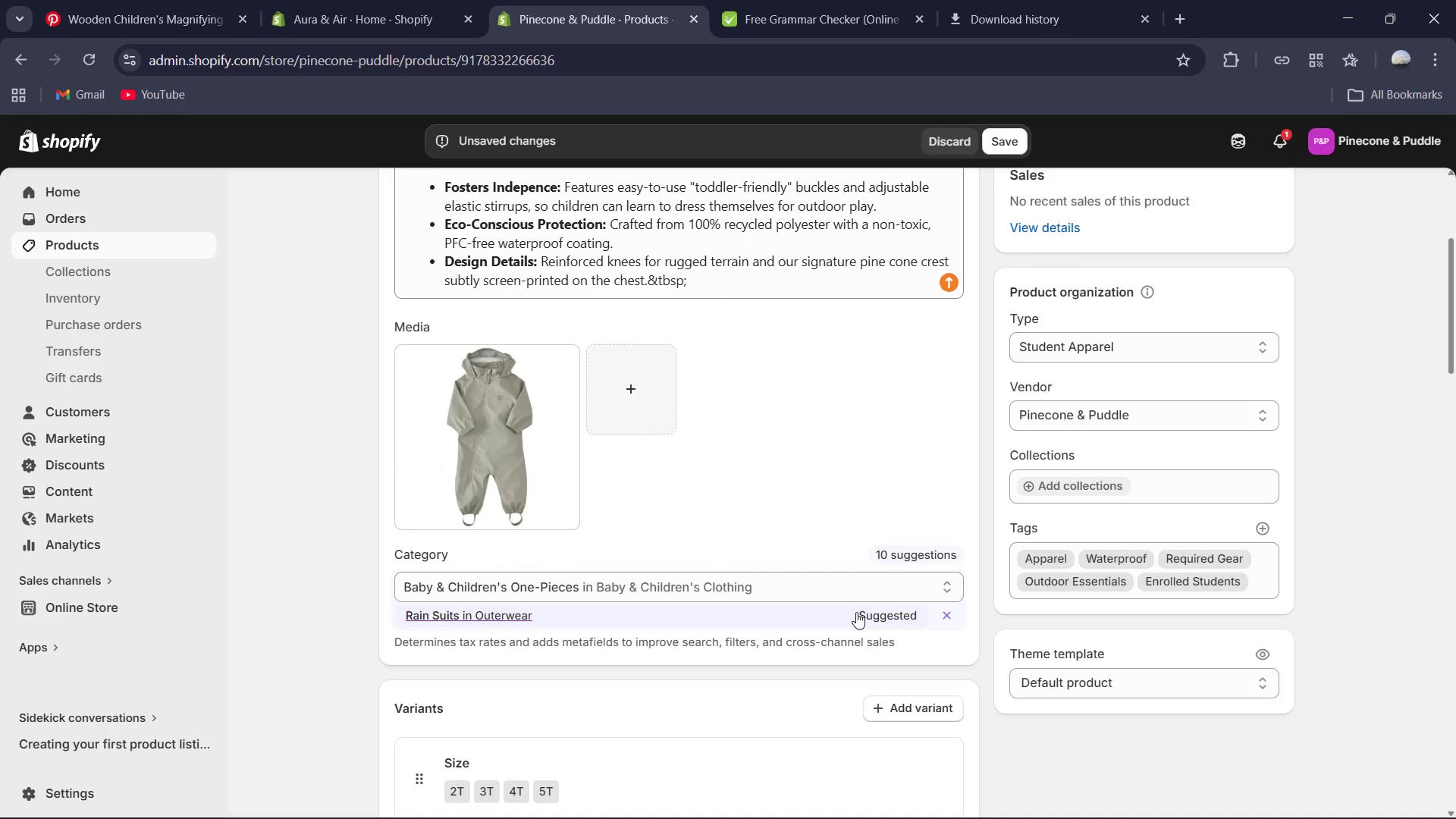 
scroll: coordinate [856, 612], scroll_direction: up, amount: 4.0
 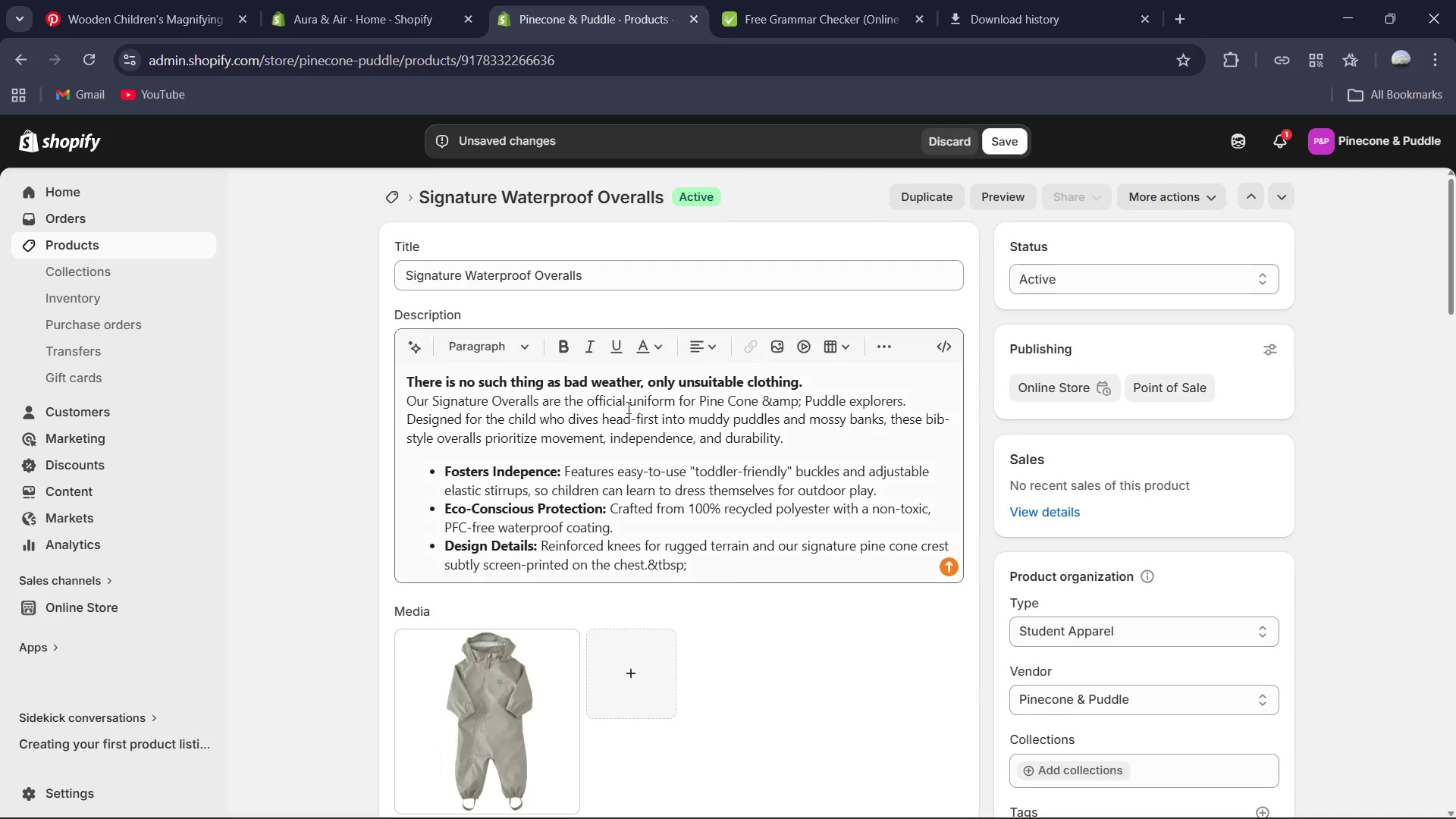 
left_click([1015, 129])
 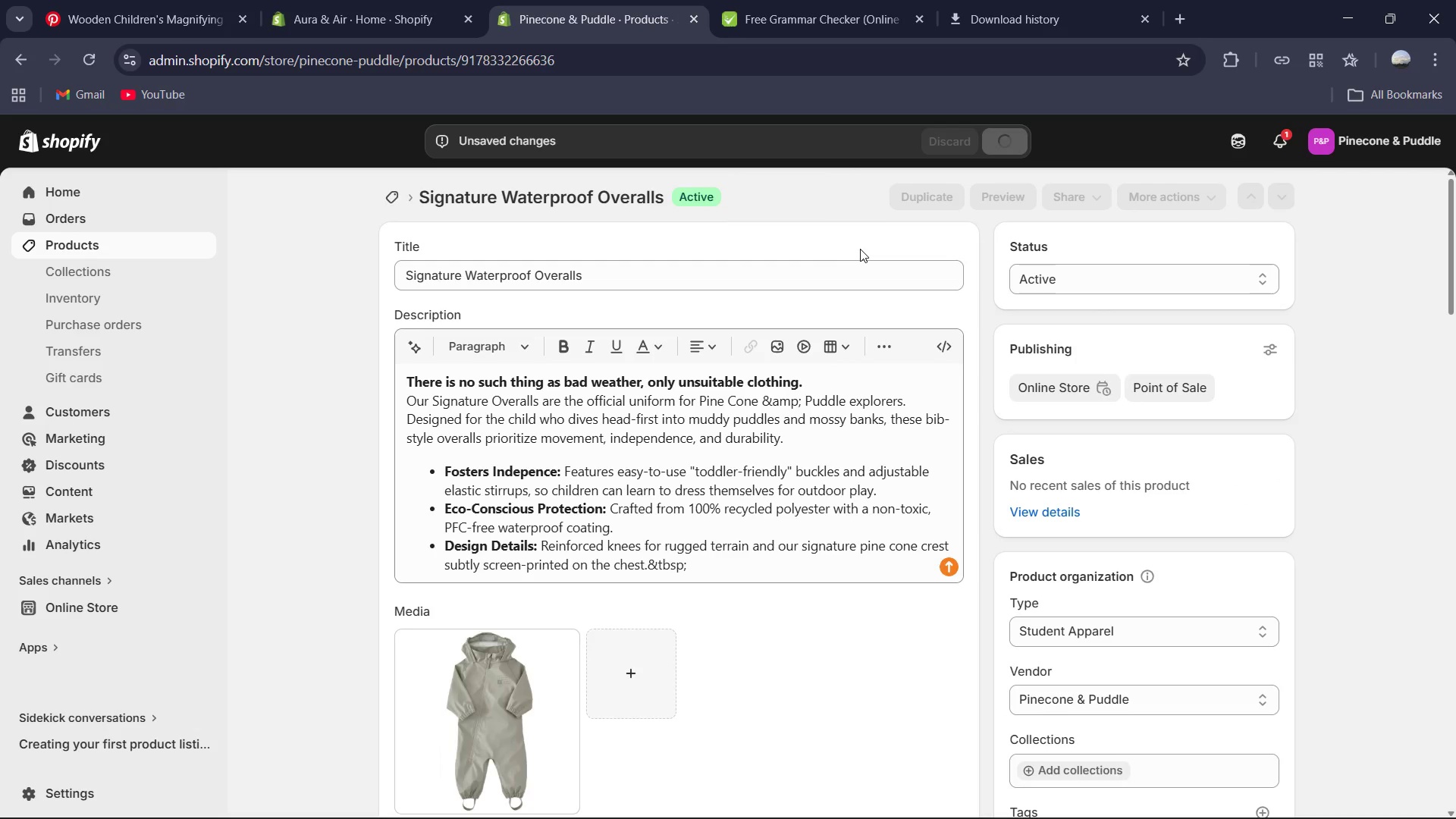 
scroll: coordinate [886, 322], scroll_direction: down, amount: 11.0
 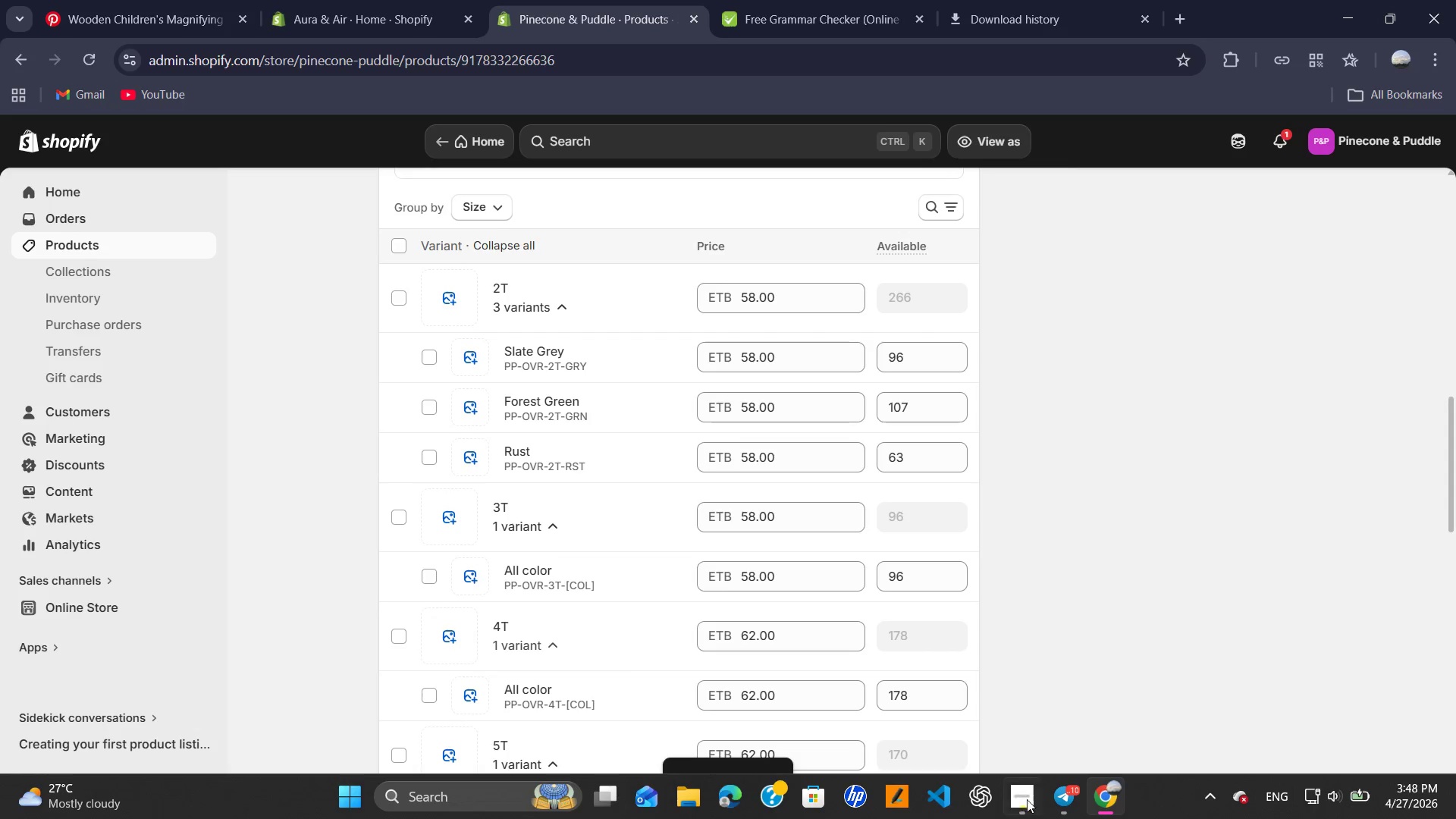 
left_click([1014, 801])